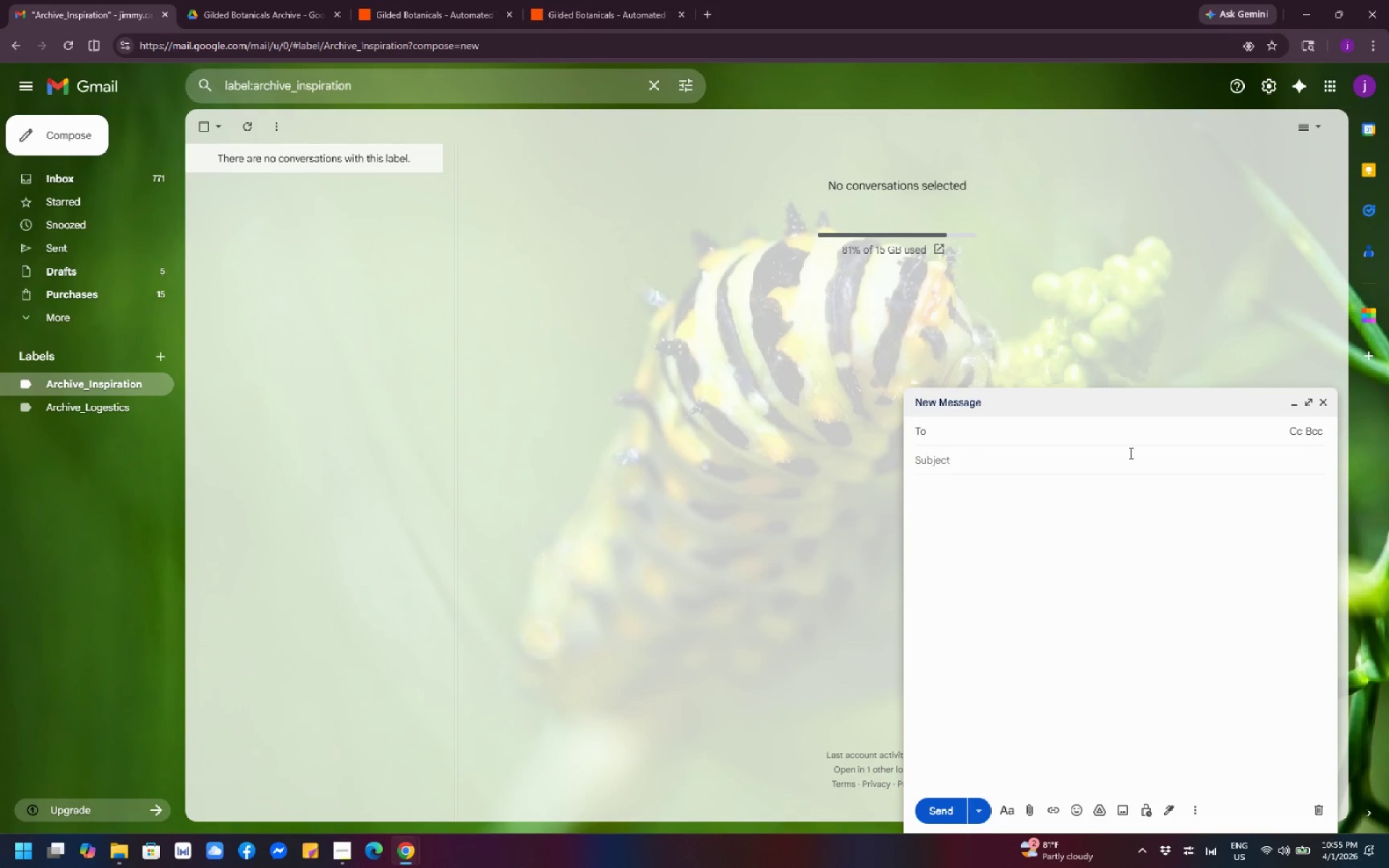 
left_click([1102, 435])
 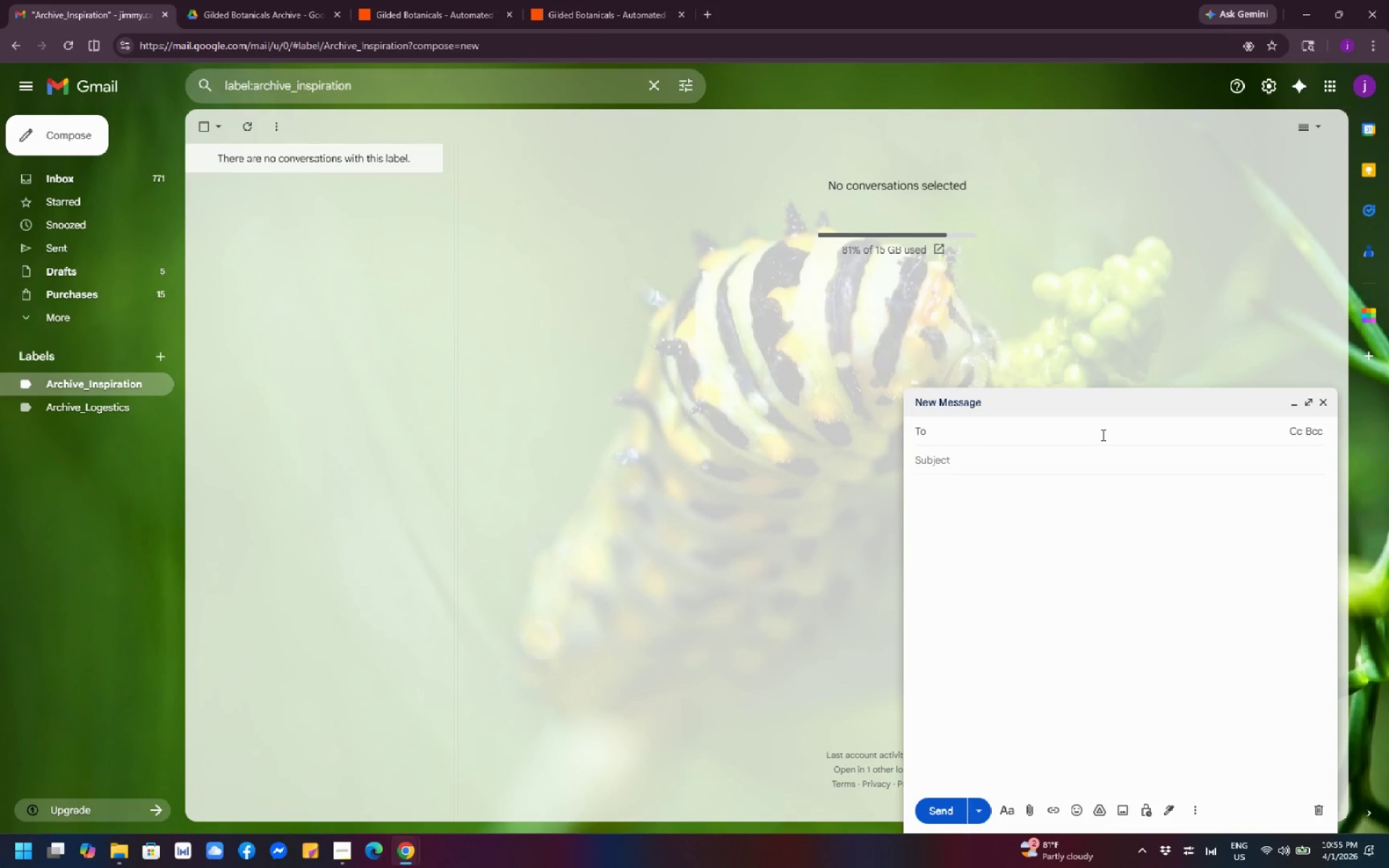 
key(J)
 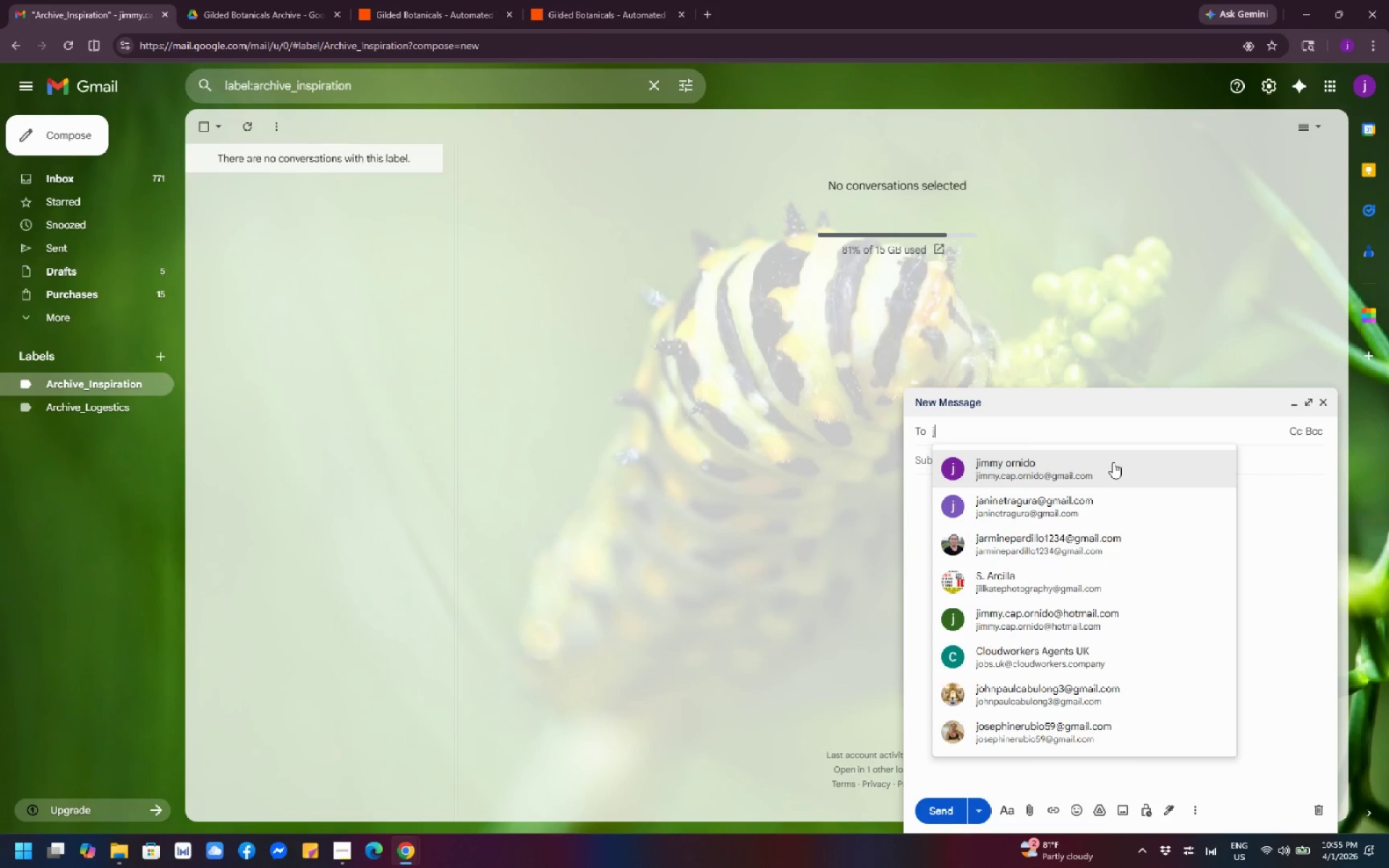 
left_click([1113, 462])
 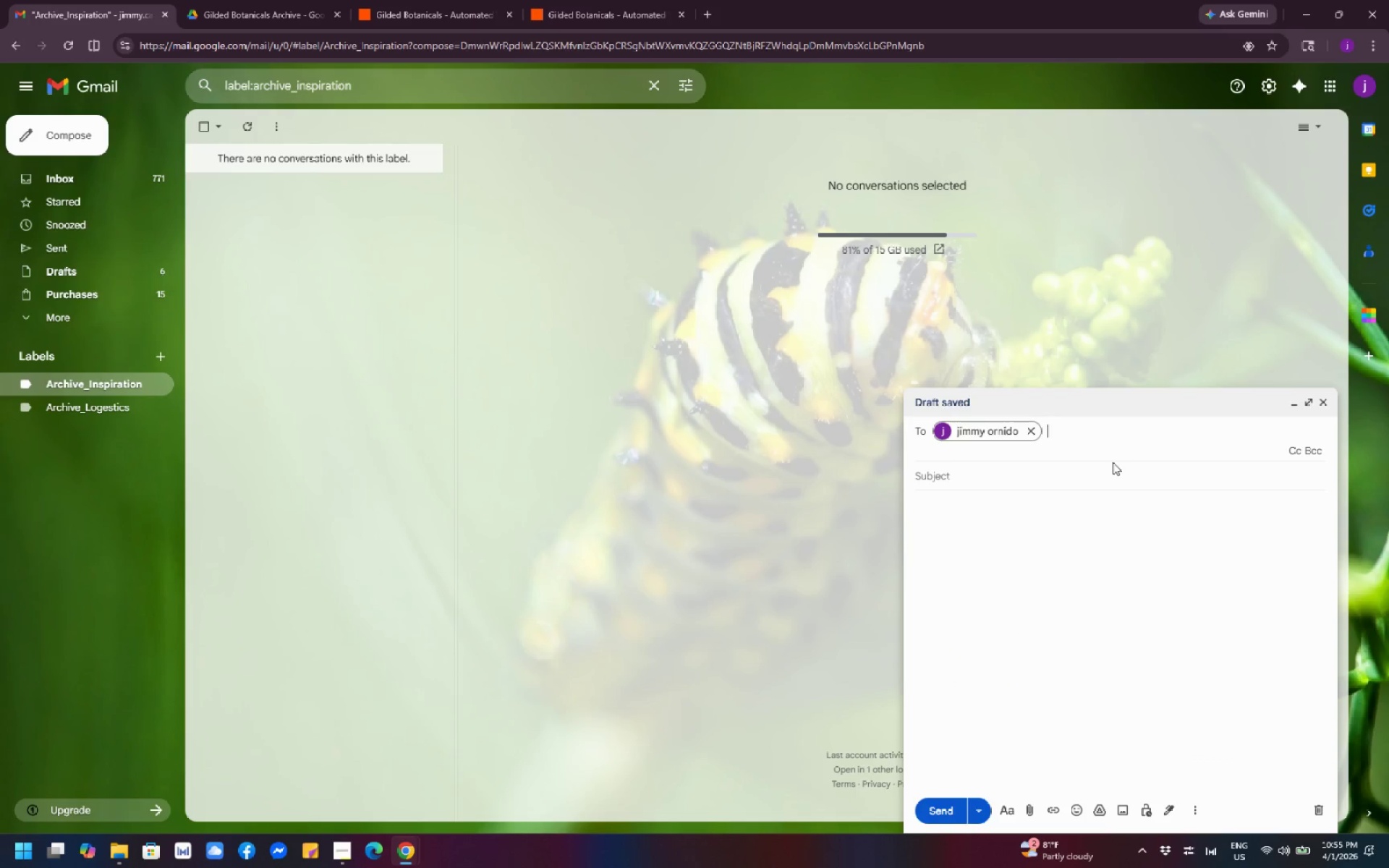 
left_click([999, 482])
 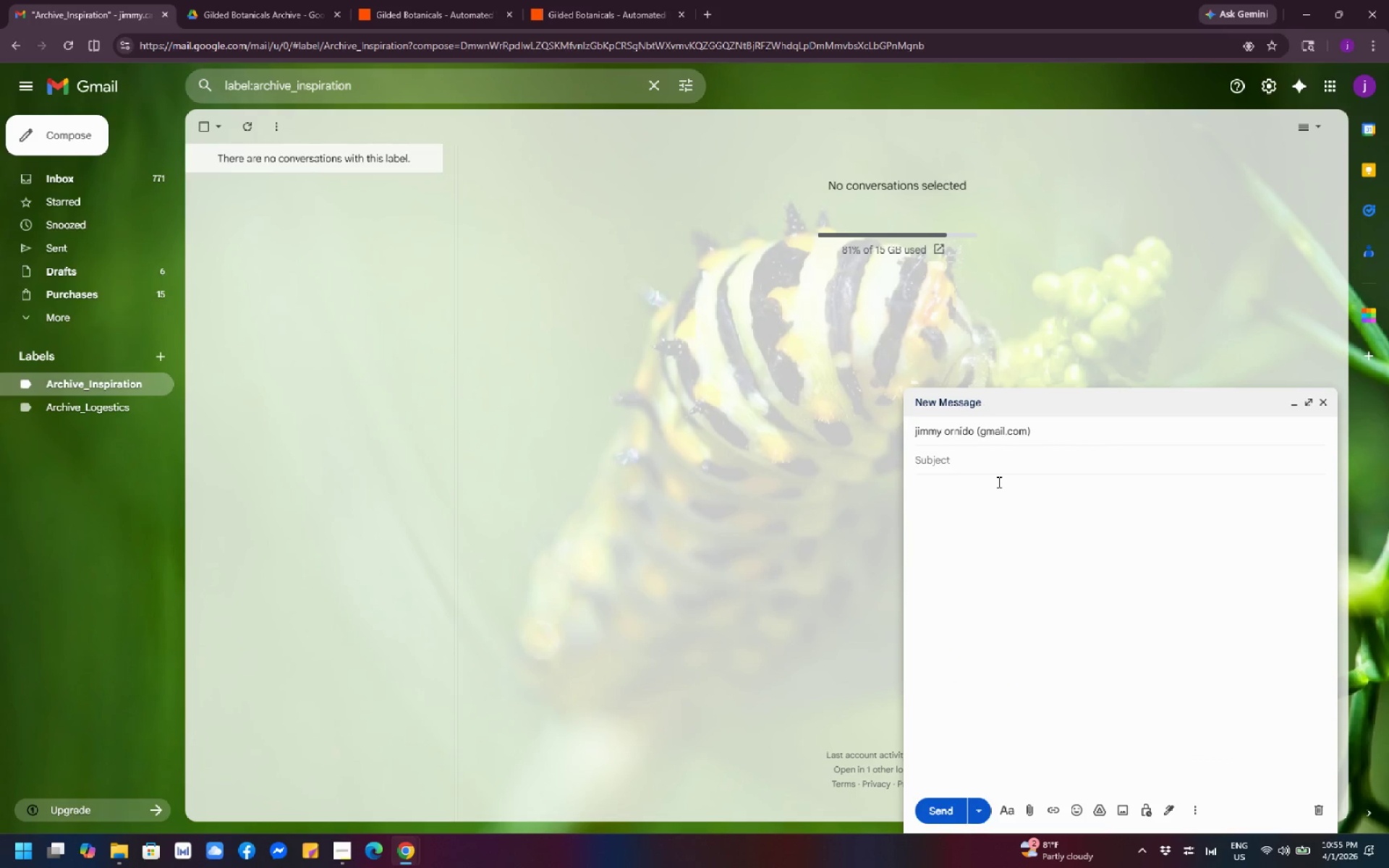 
type(i)
key(Backspace)
type(Inspiratiopnal)
key(Backspace)
key(Backspace)
key(Backspace)
key(Backspace)
key(Backspace)
type(onal)
 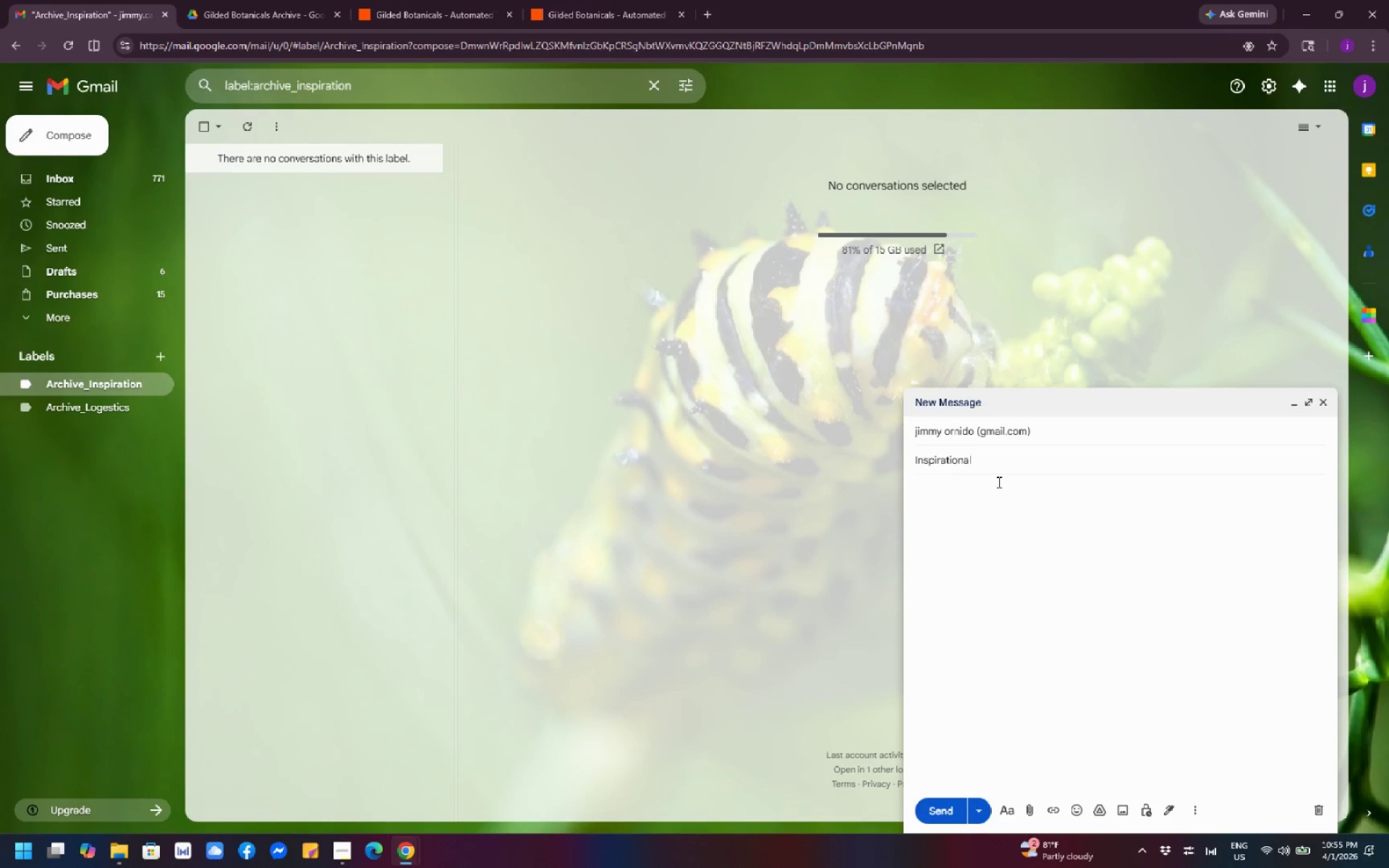 
wait(6.11)
 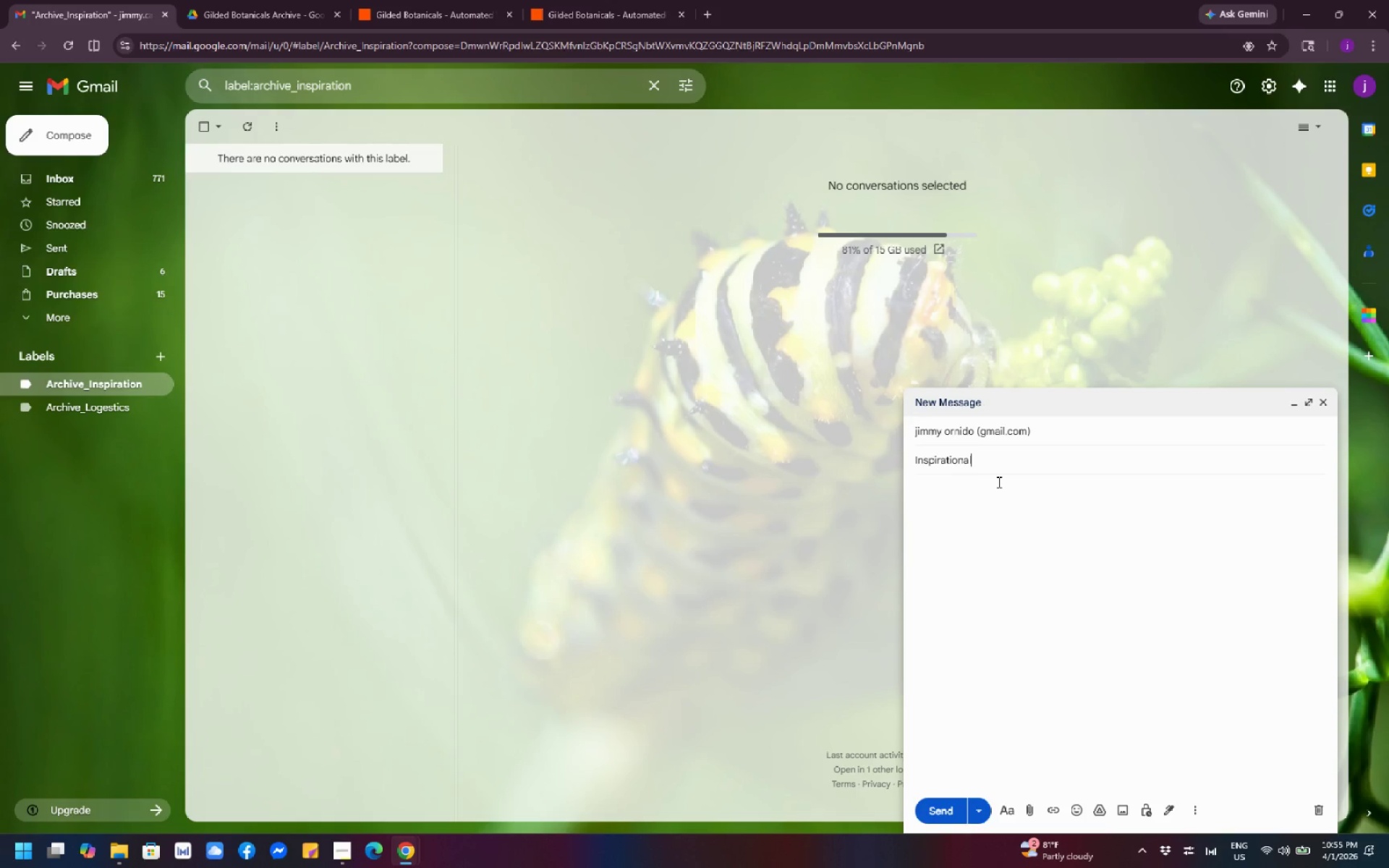 
type( Test 1)
 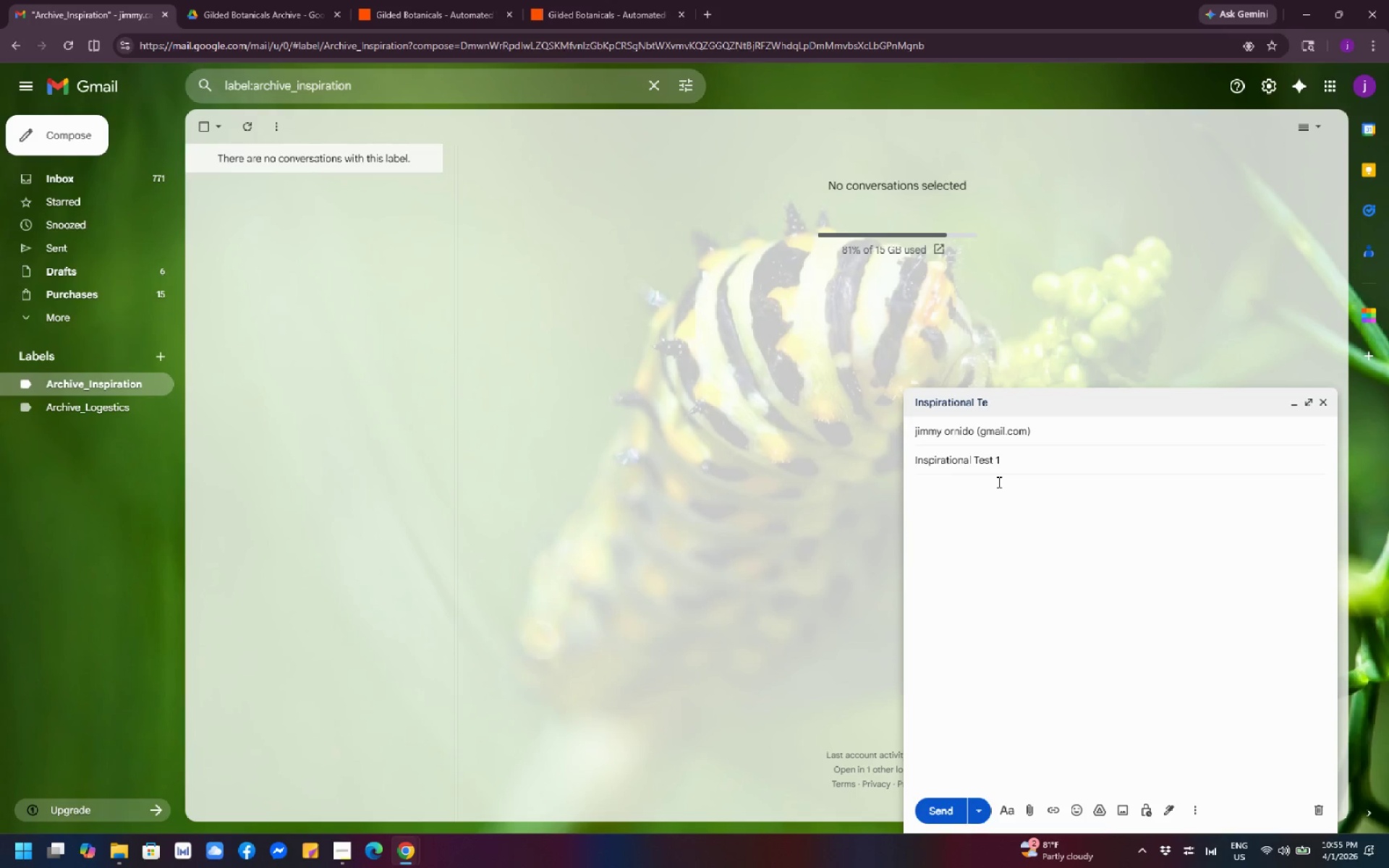 
left_click([998, 482])
 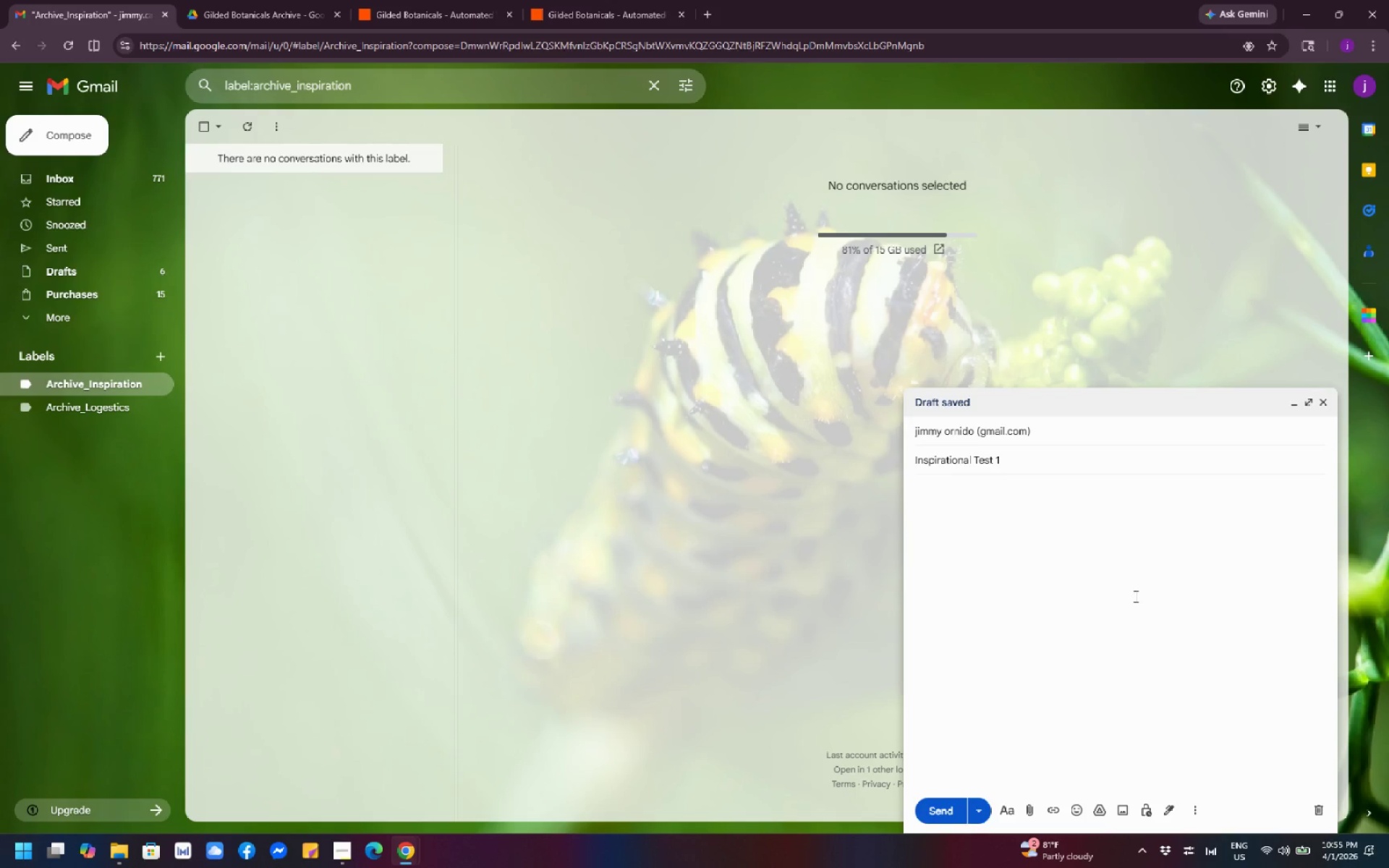 
type(Test file for Zapier inspiration archive workj)
key(Backspace)
type(flow)
 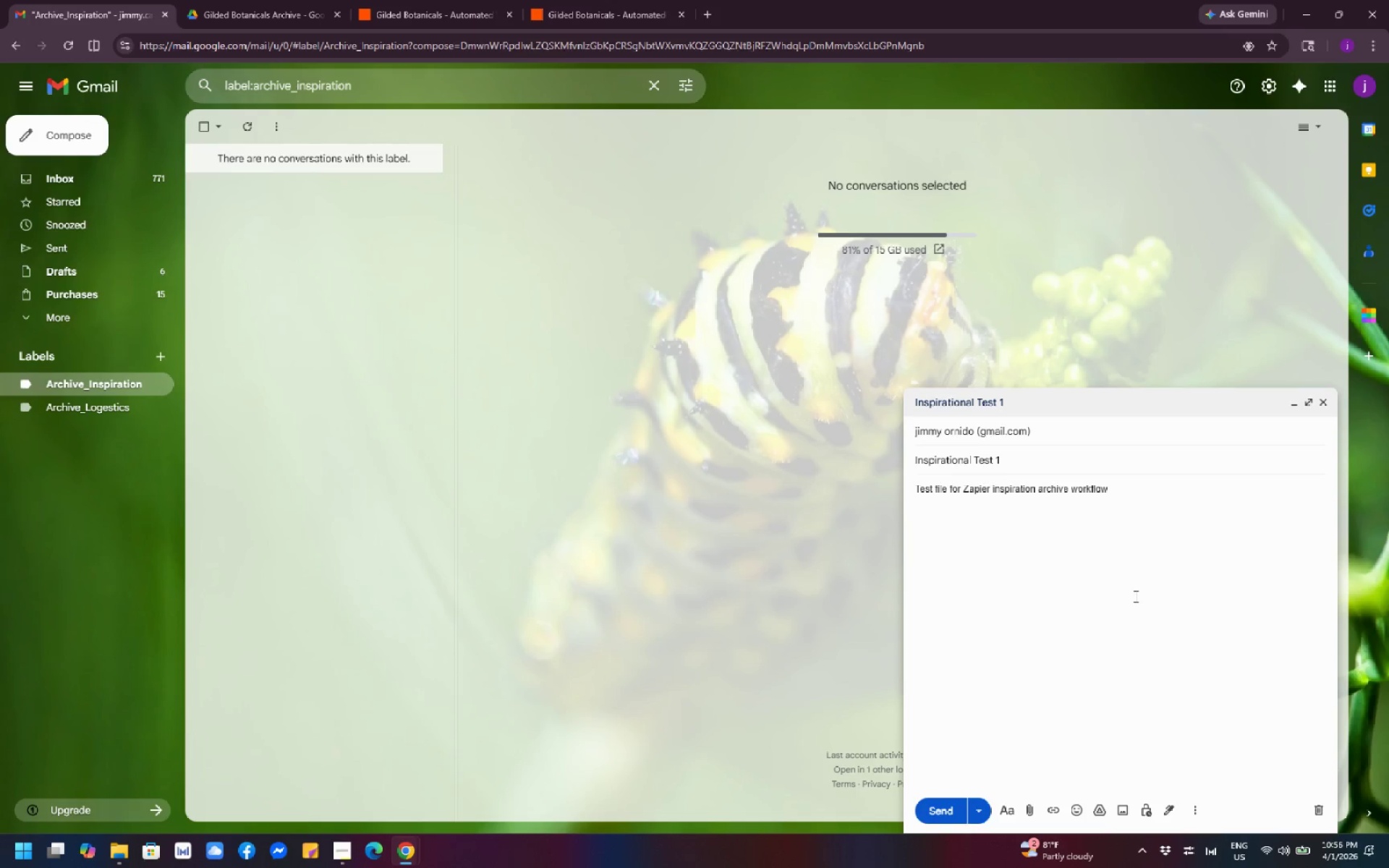 
wait(21.7)
 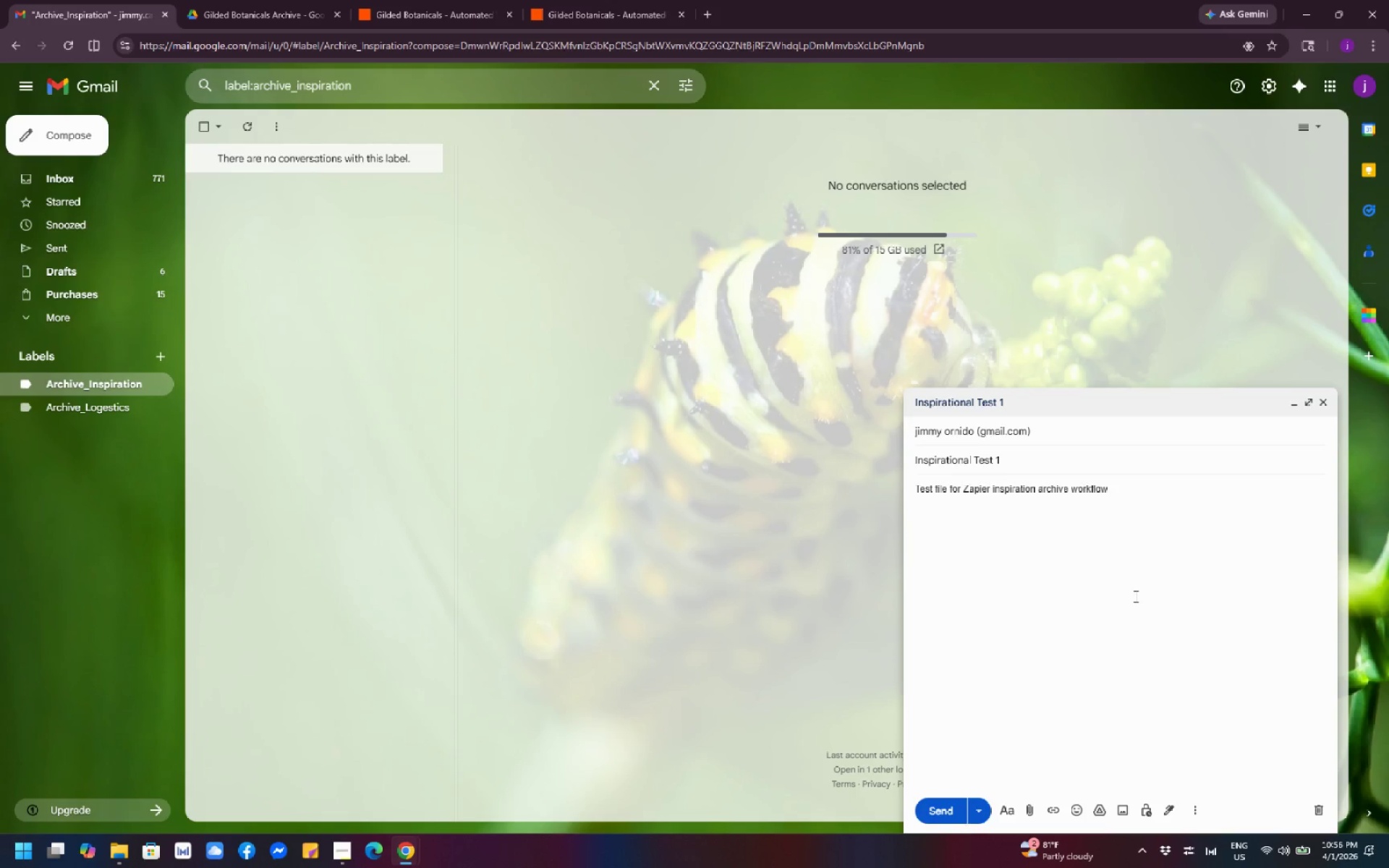 
key(Period)
 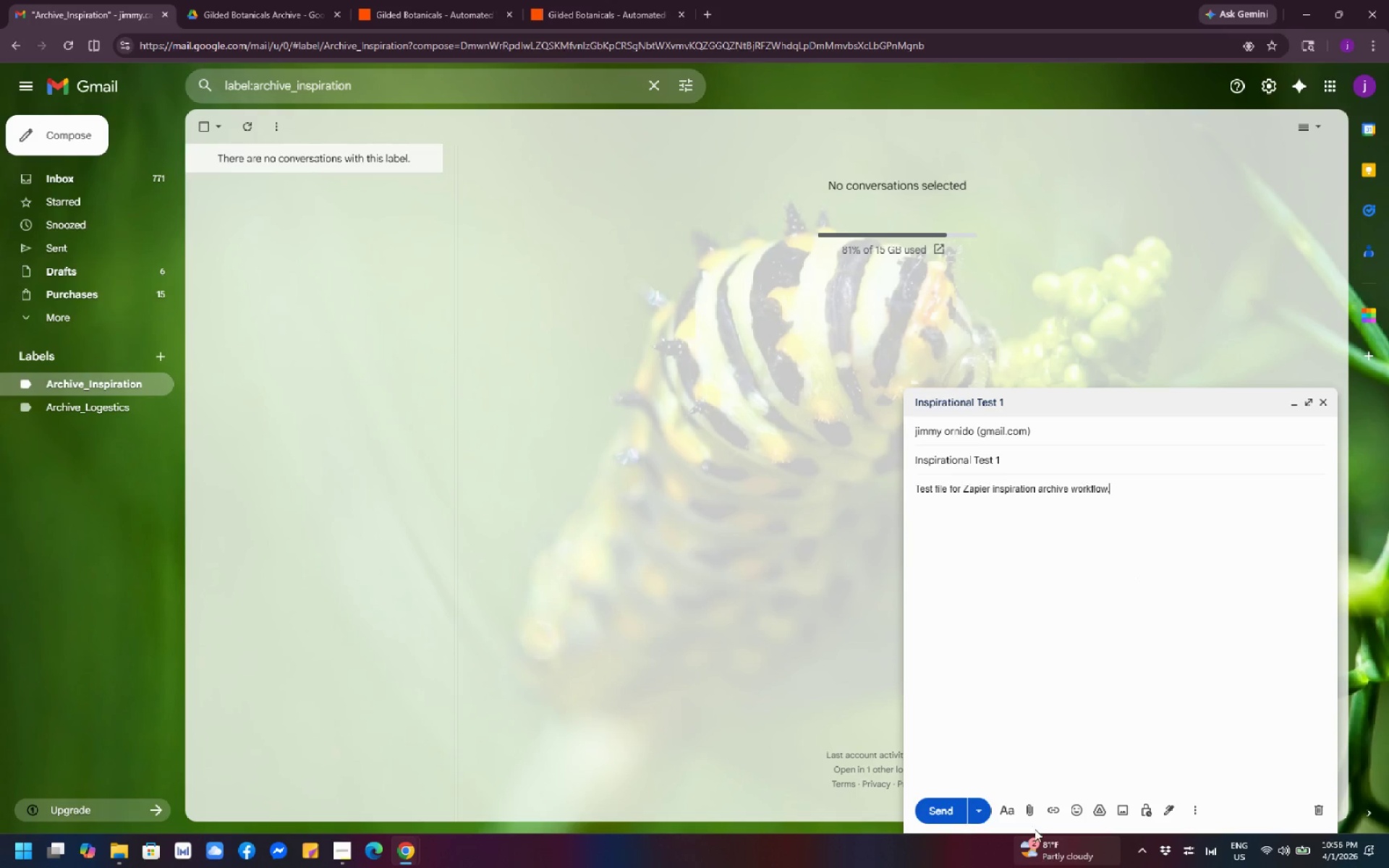 
left_click([1034, 811])
 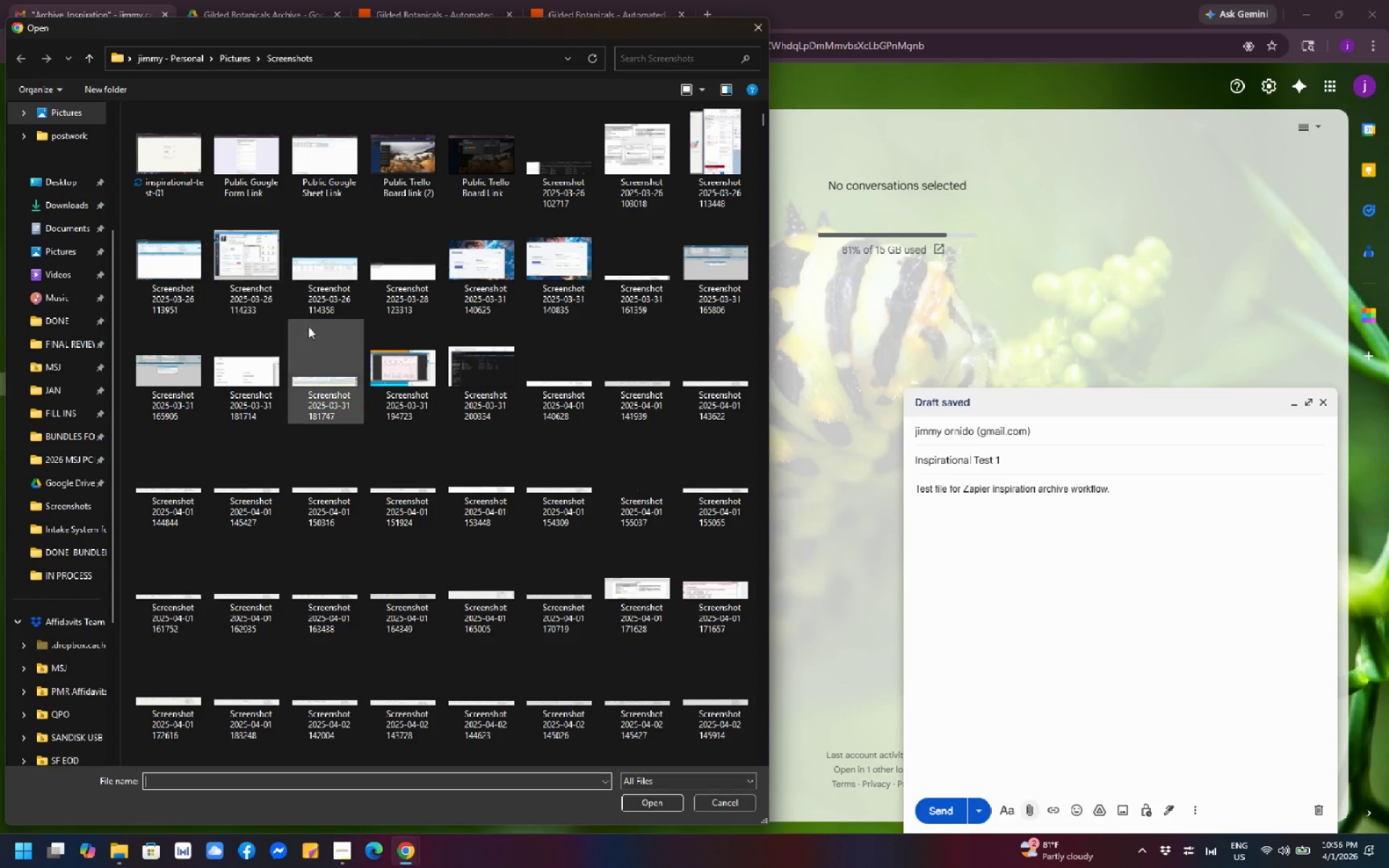 
left_click([690, 60])
 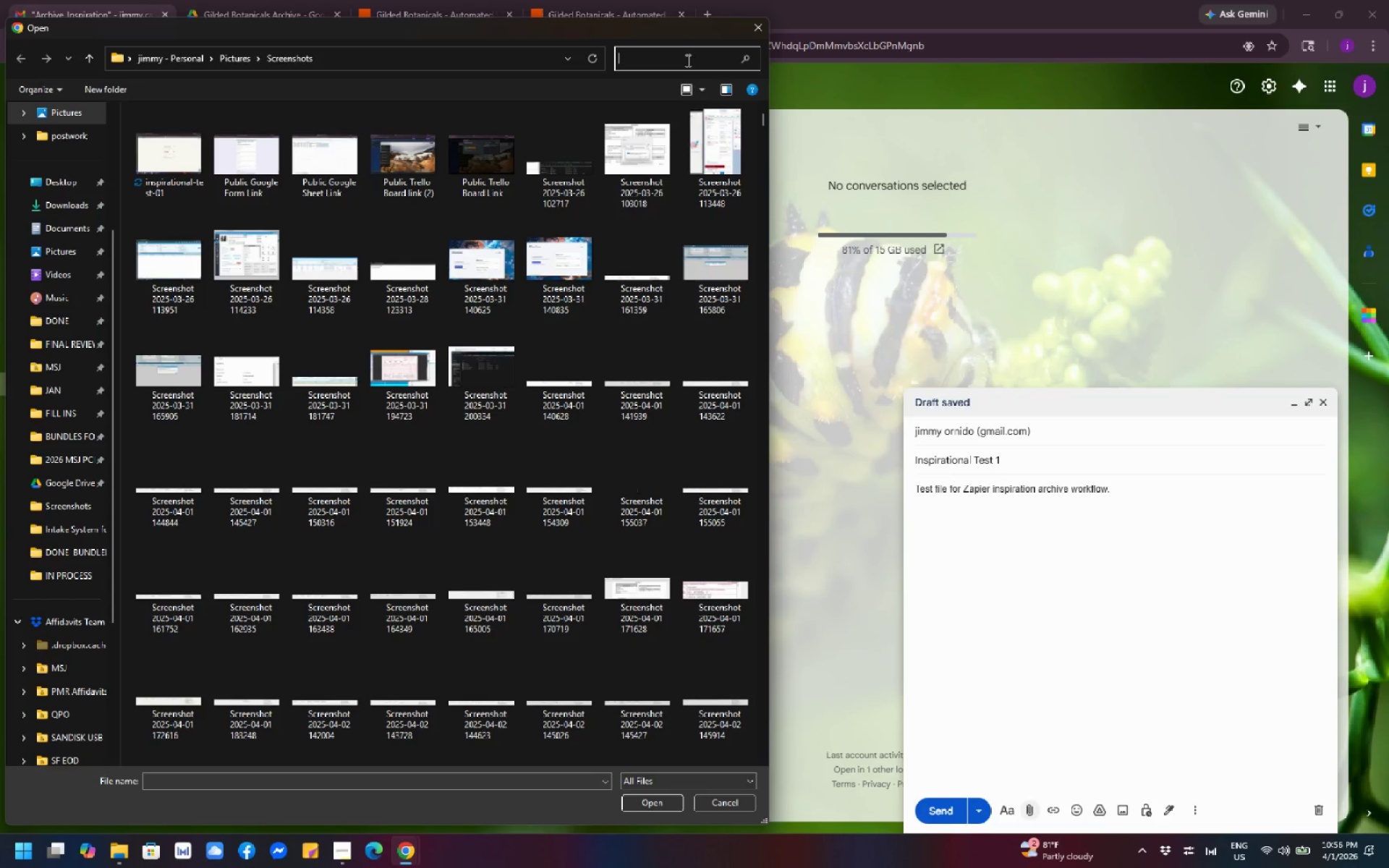 
type(ins)
 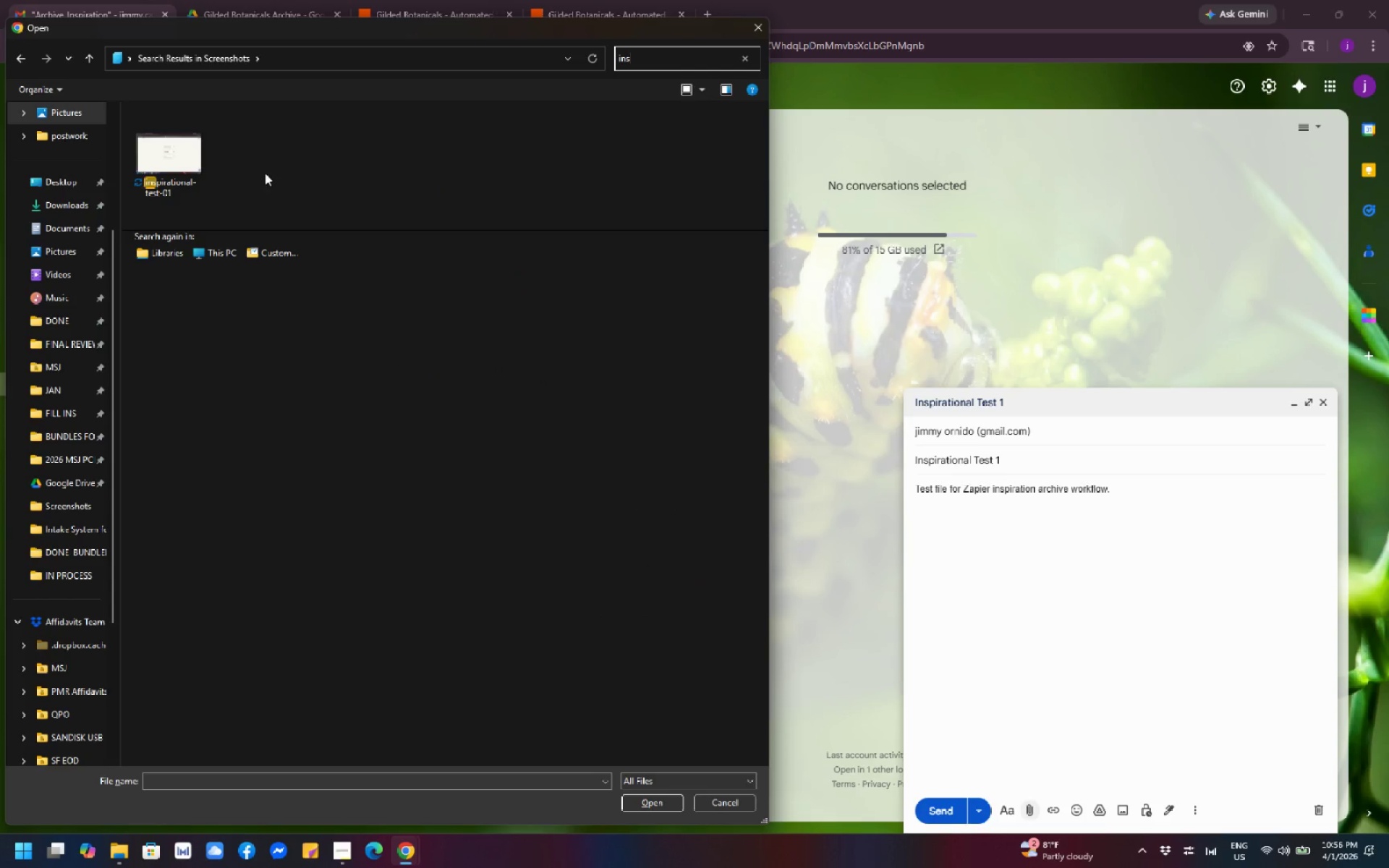 
left_click([192, 176])
 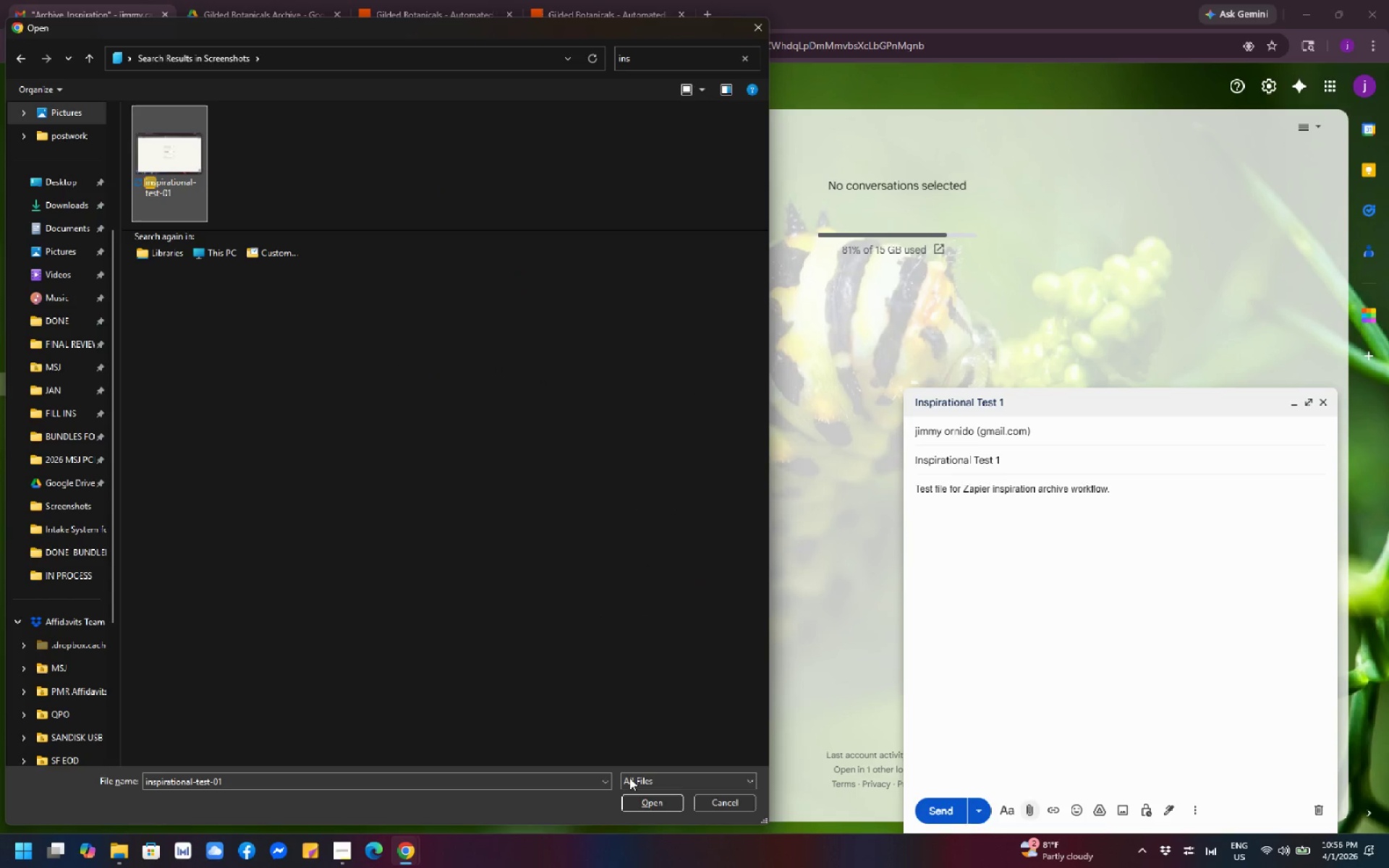 
left_click([645, 802])
 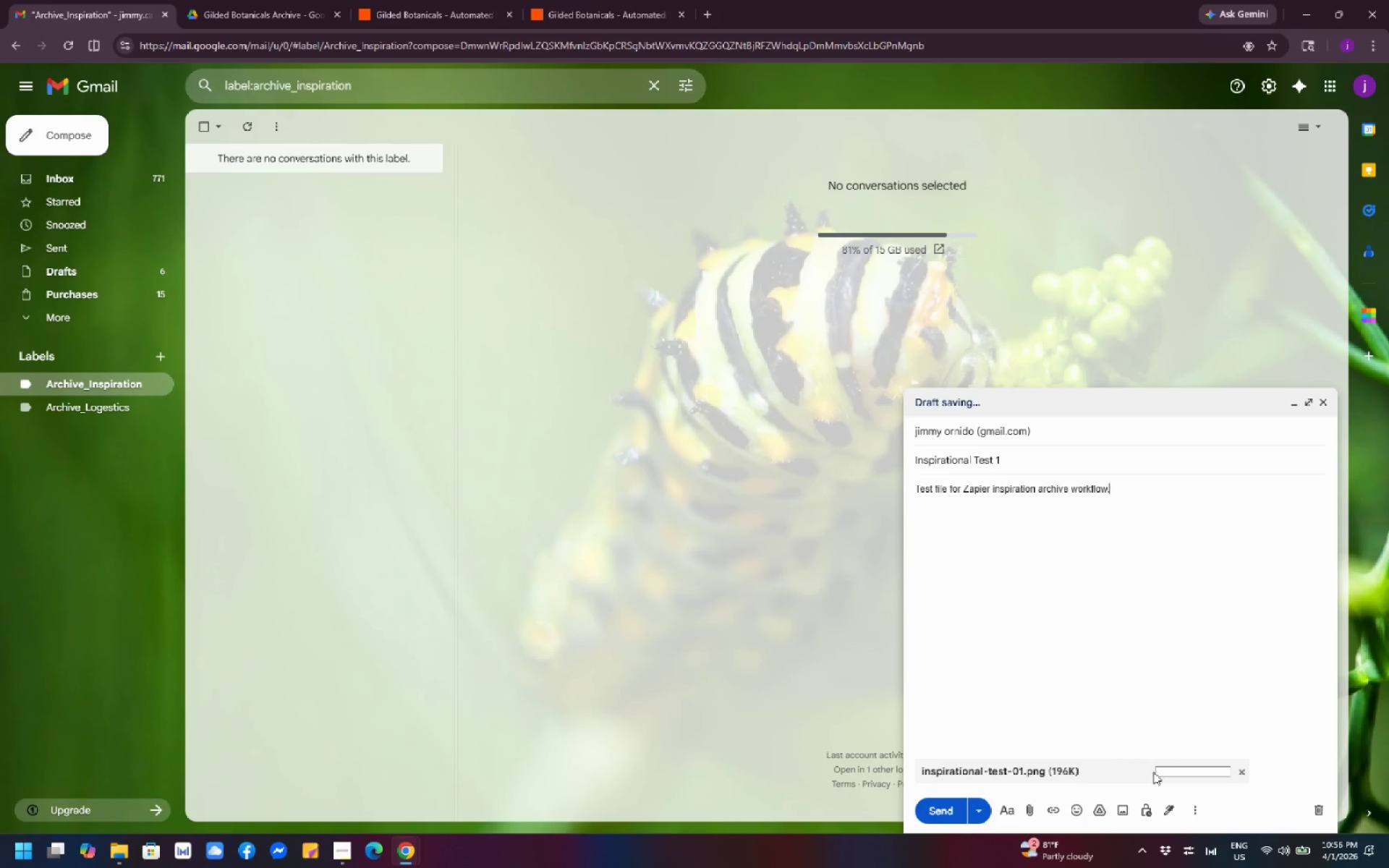 
mouse_move([1168, 816])
 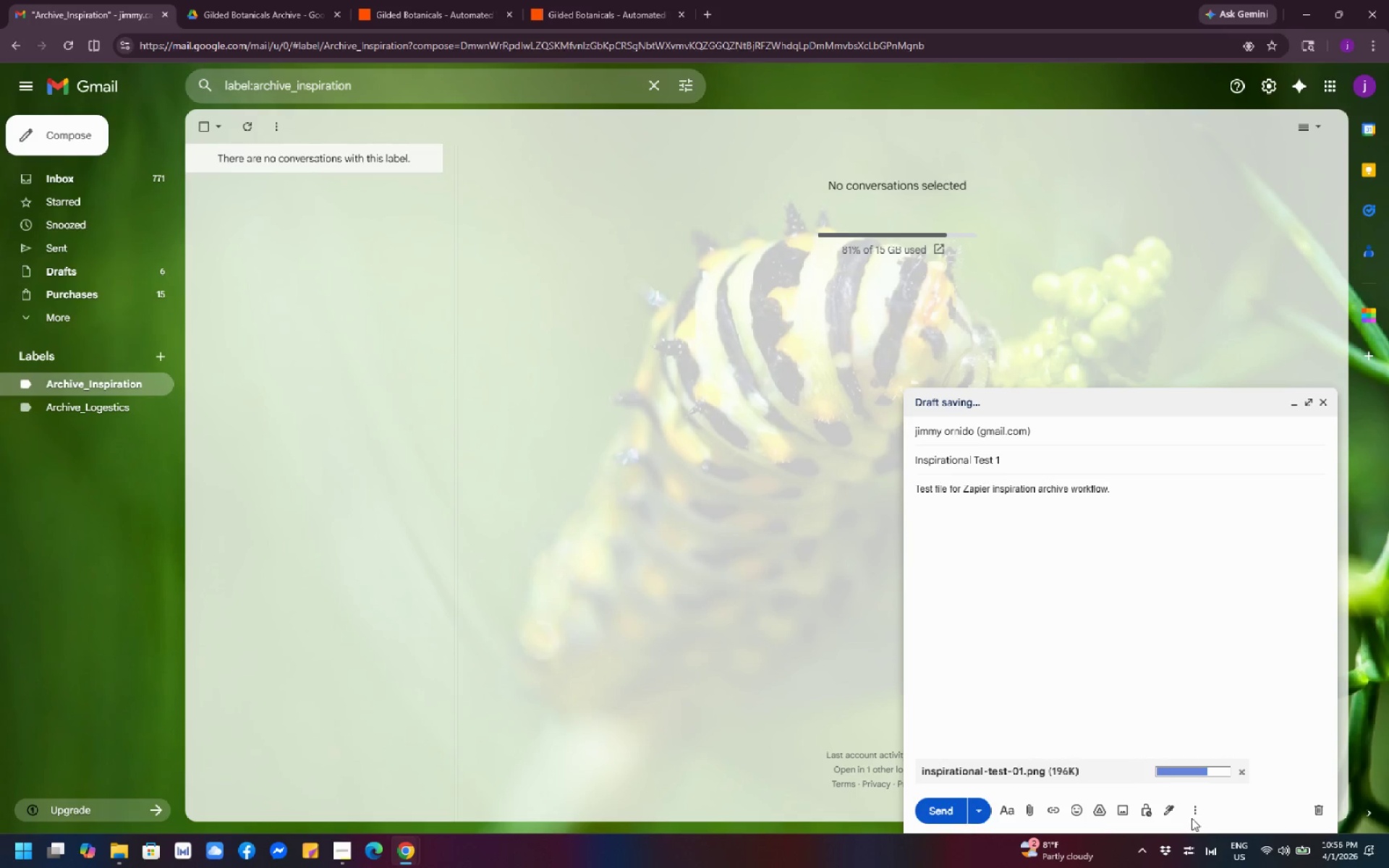 
left_click([1189, 814])
 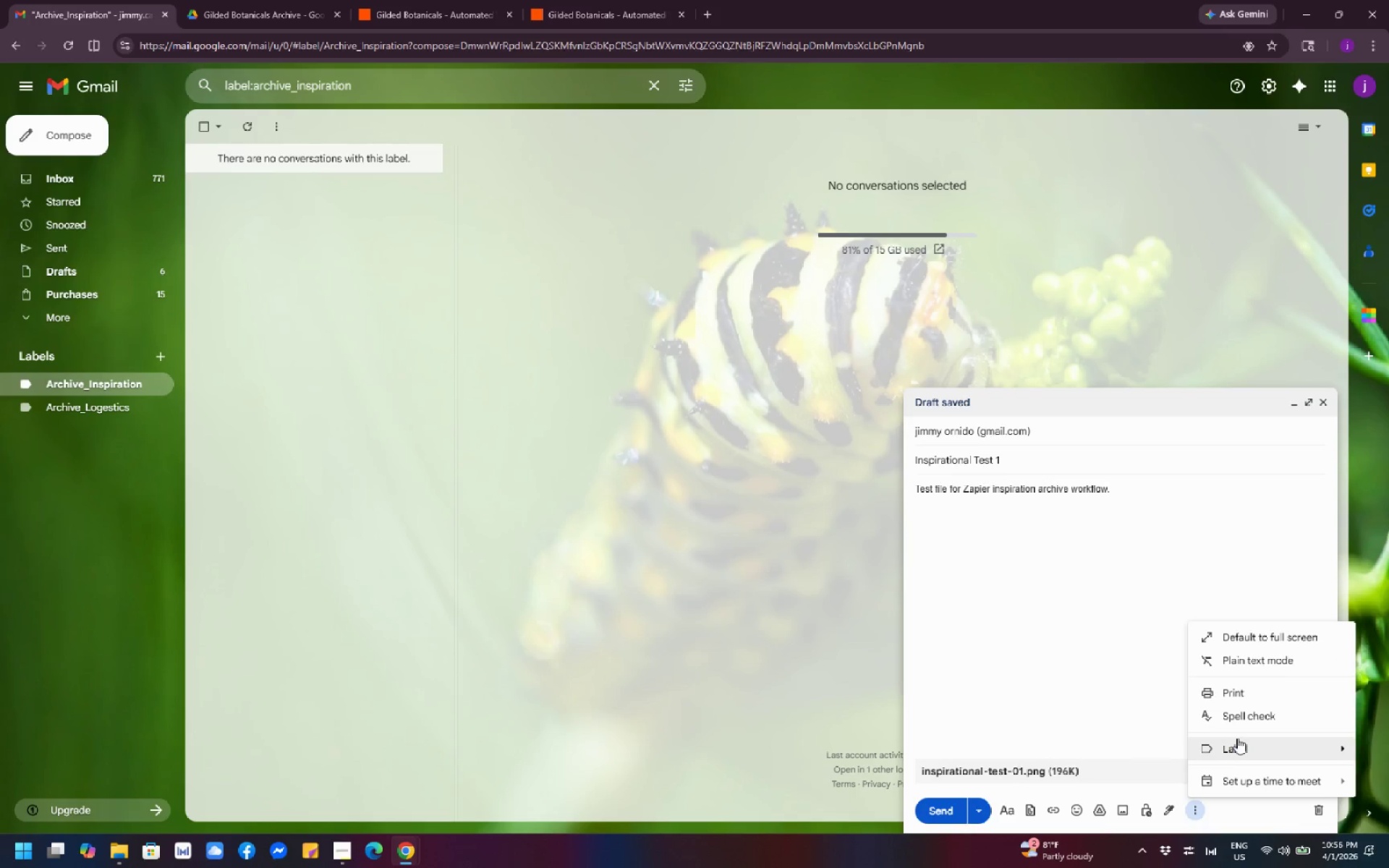 
left_click([1245, 745])
 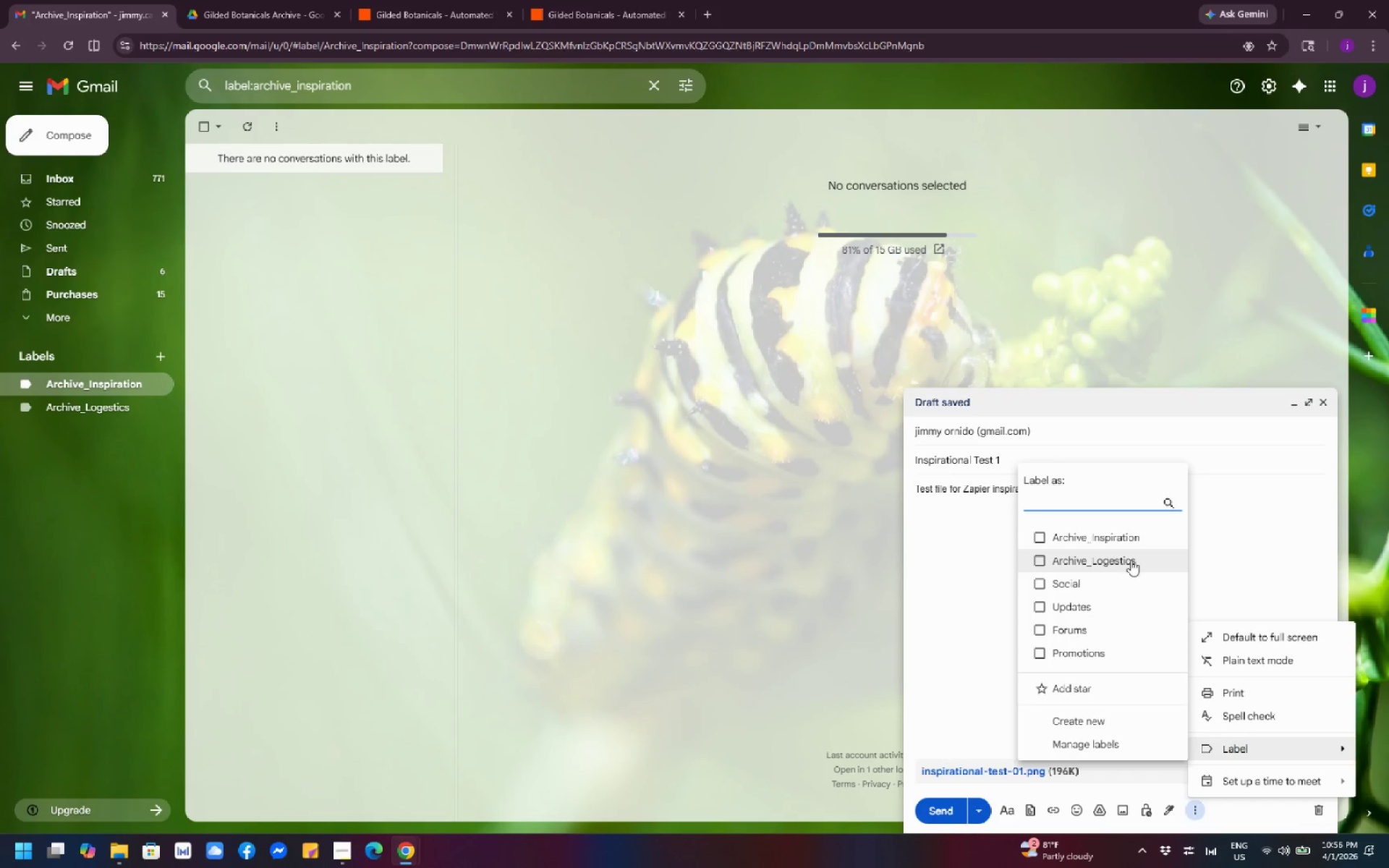 
left_click([1140, 540])
 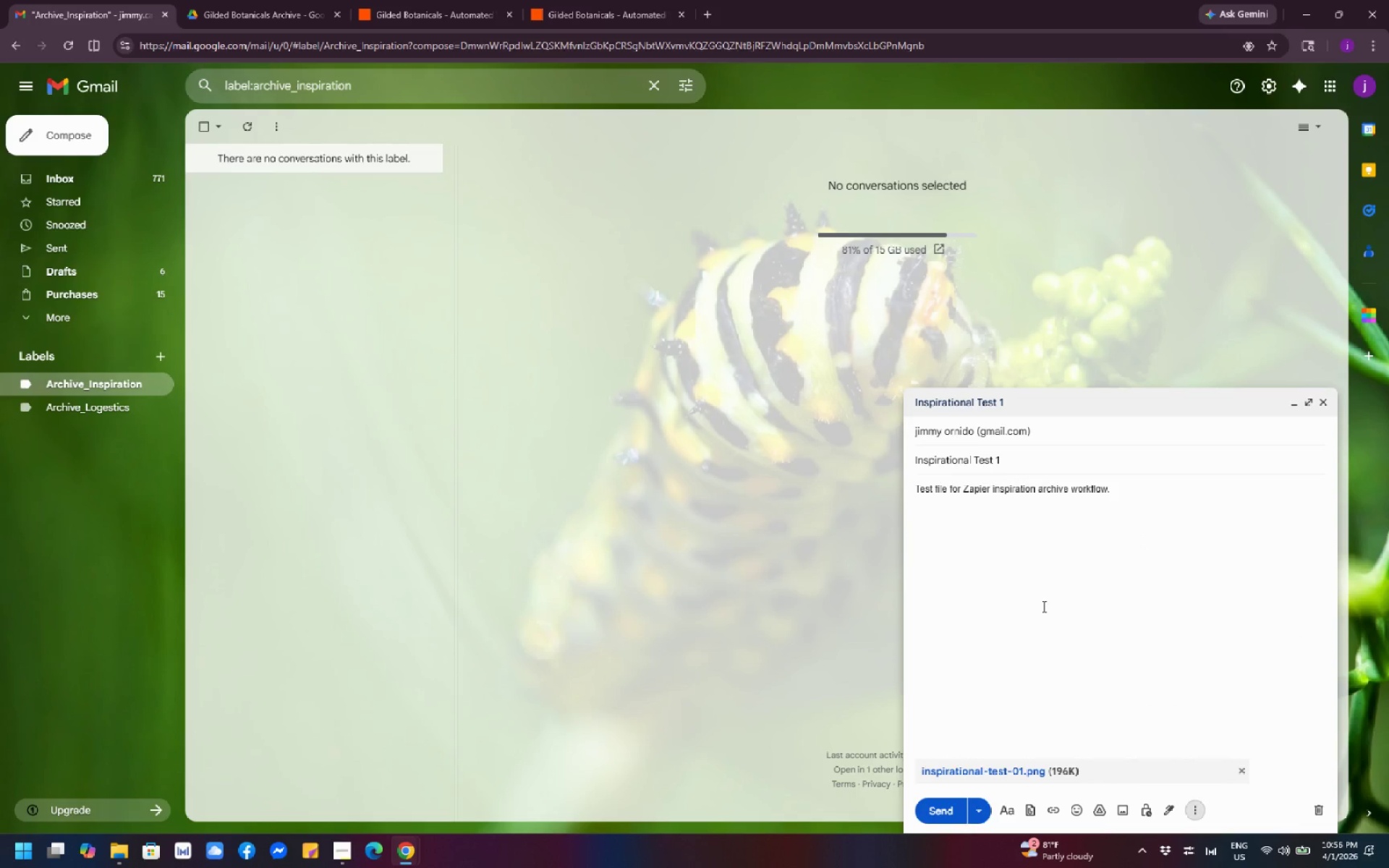 
wait(12.31)
 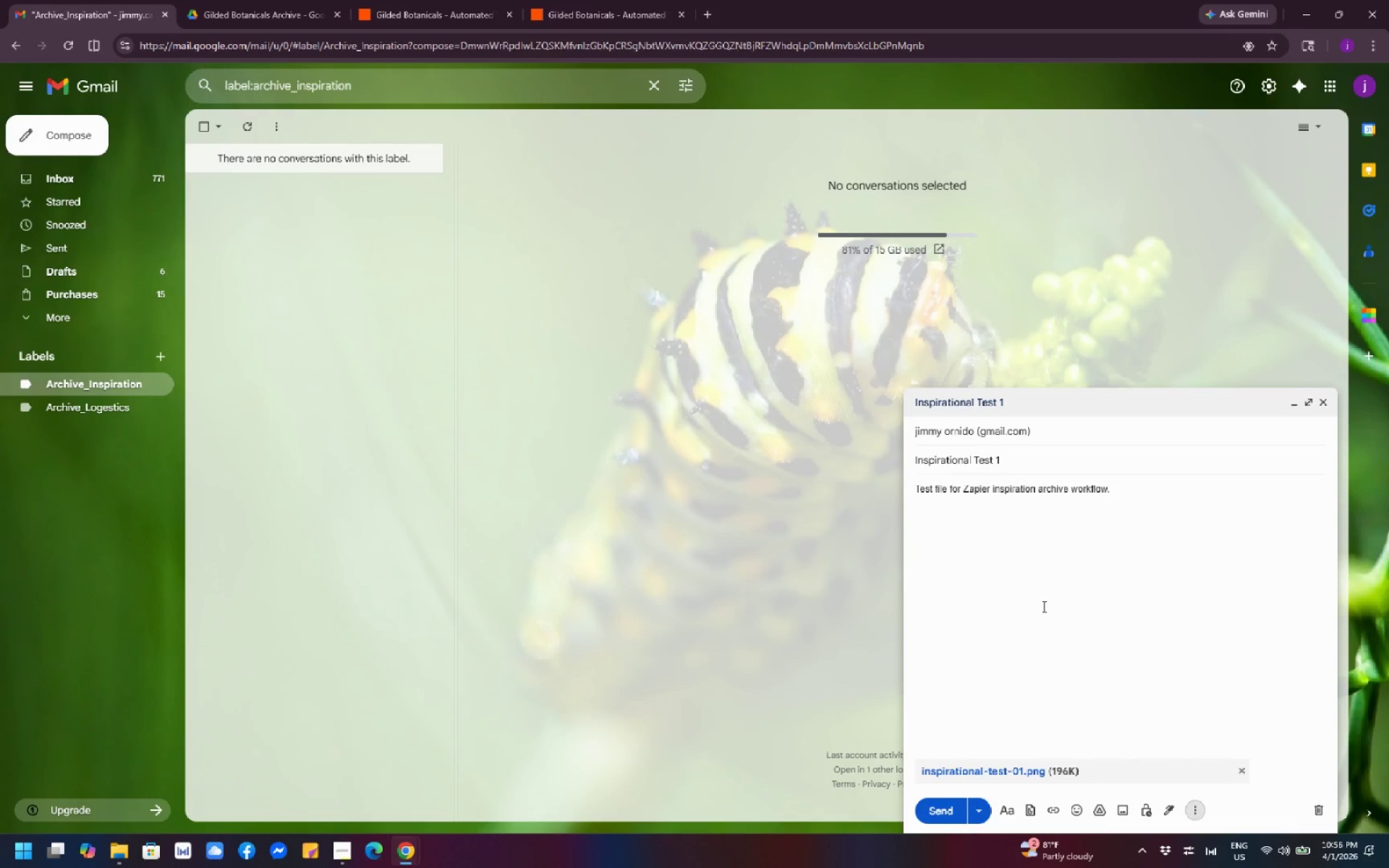 
left_click([946, 808])
 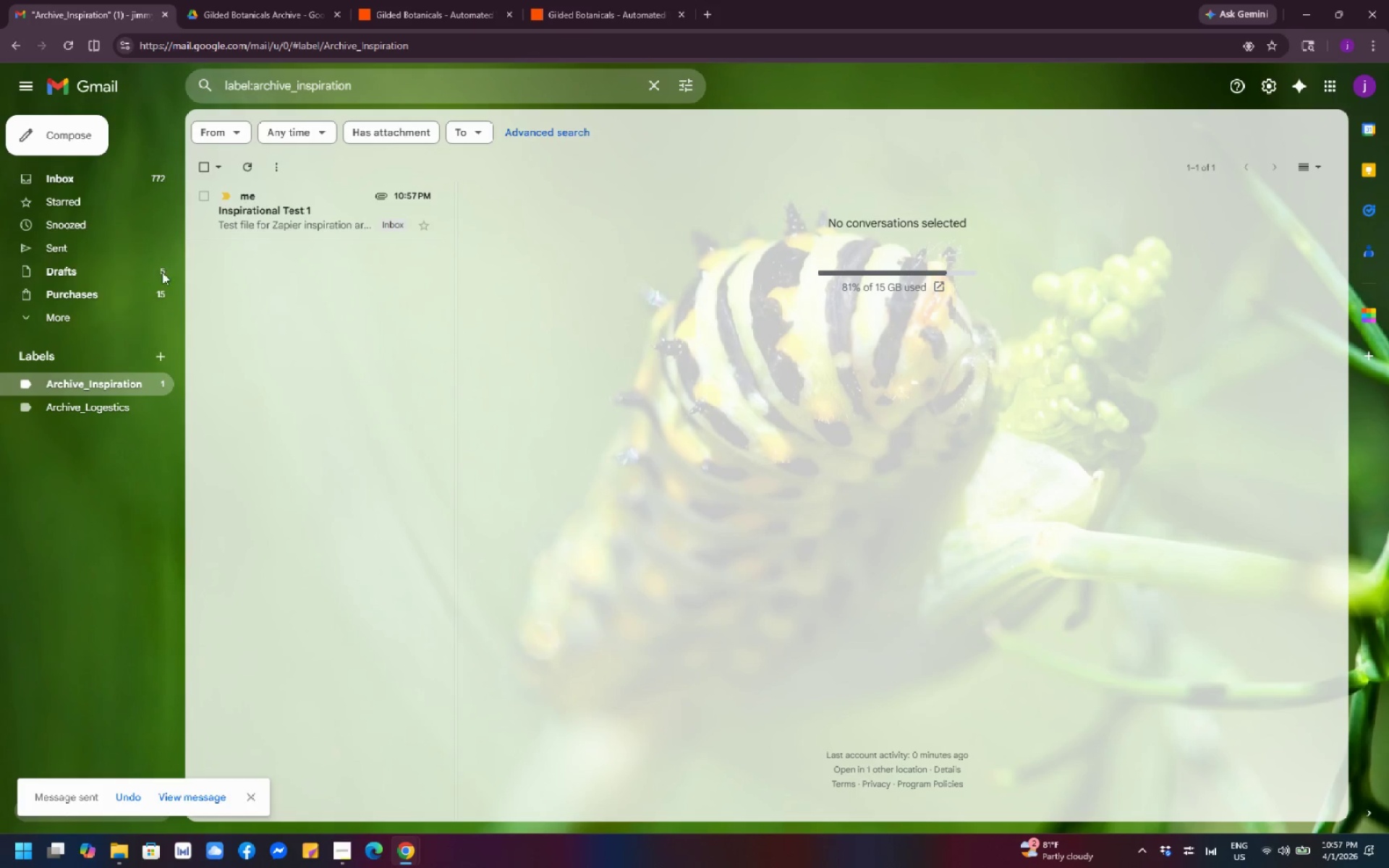 
left_click([116, 411])
 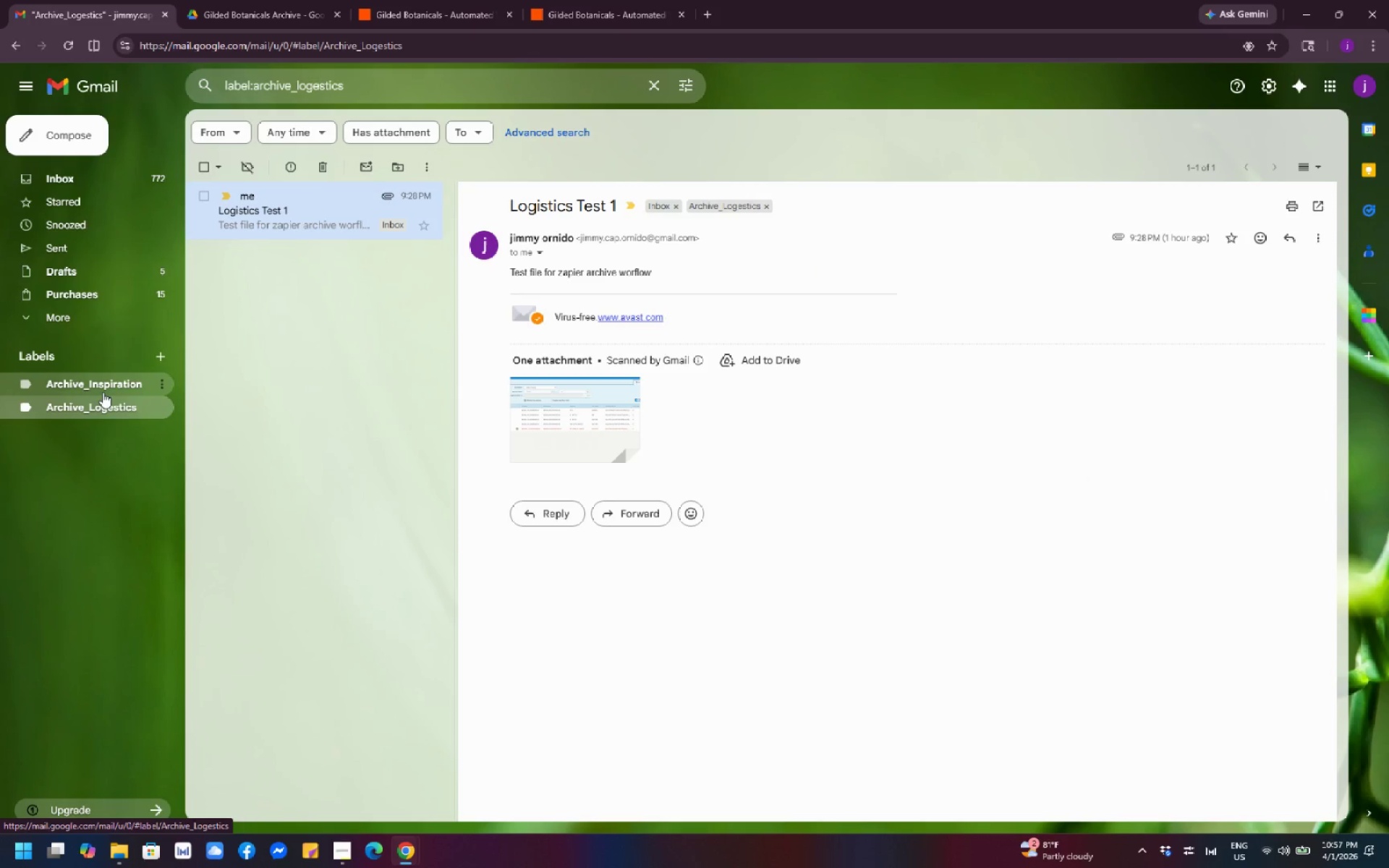 
left_click([101, 383])
 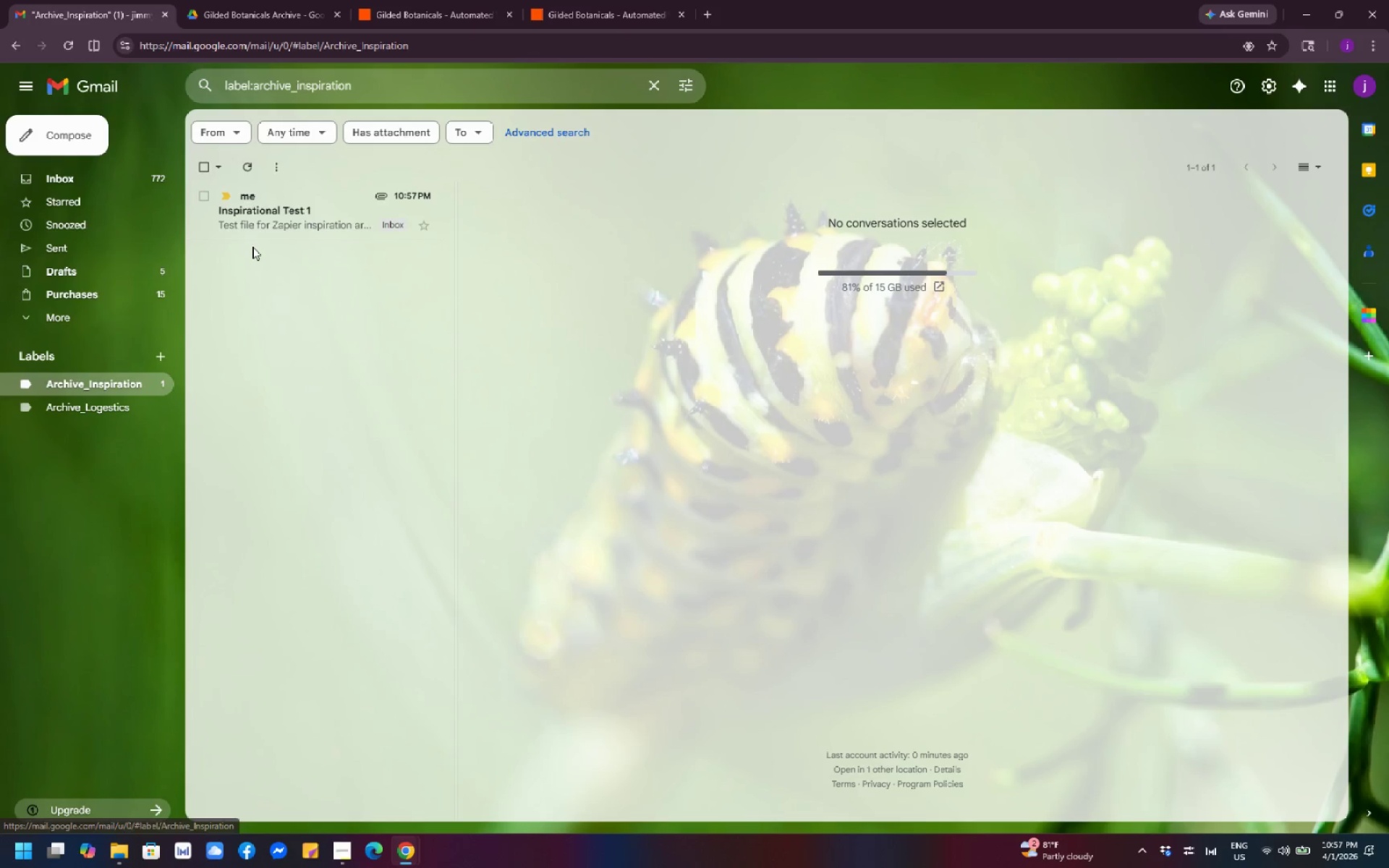 
left_click([302, 226])
 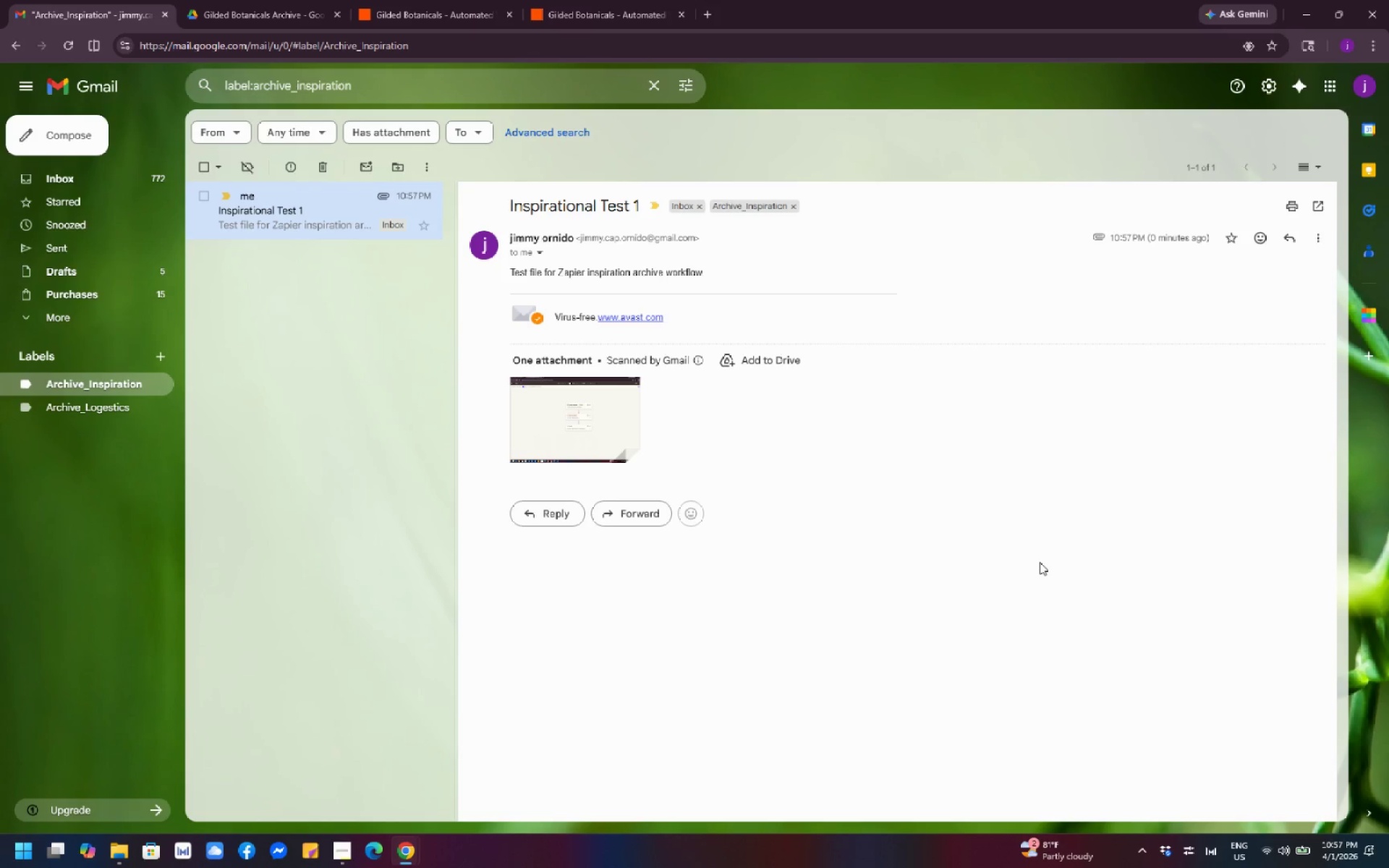 
wait(16.92)
 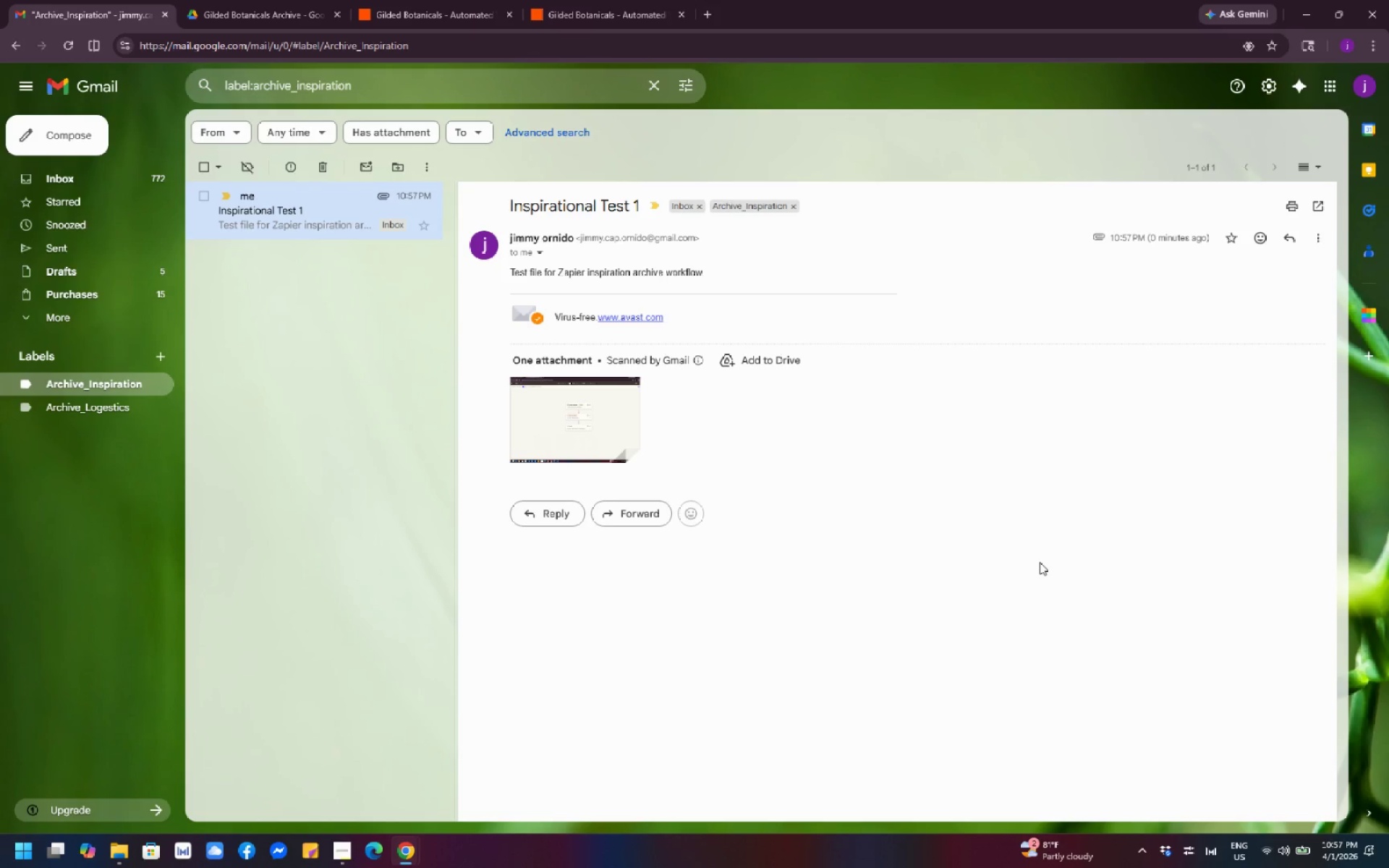 
key(PrintScreen)
 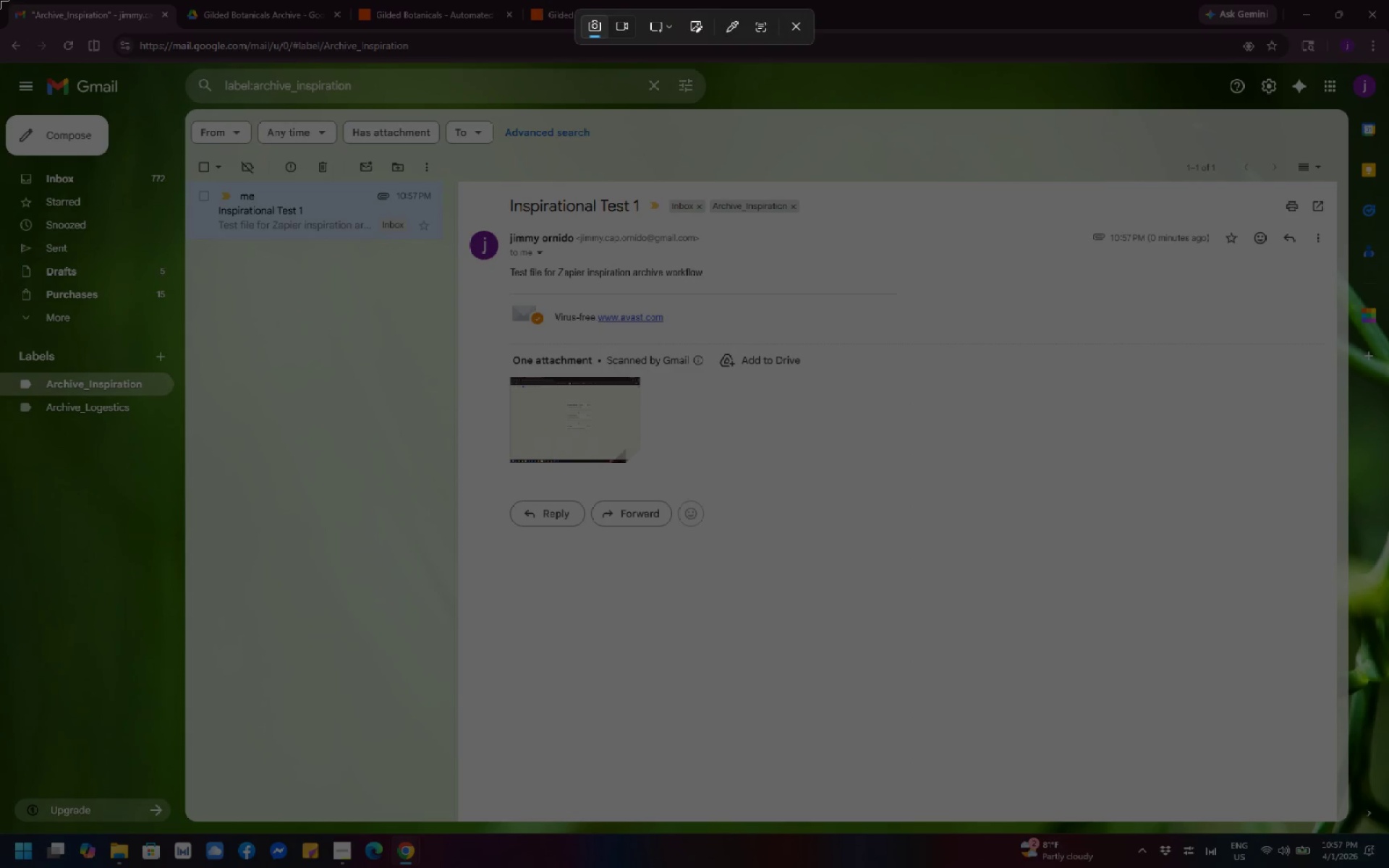 
left_click_drag(start_coordinate=[0, 0], to_coordinate=[1388, 867])
 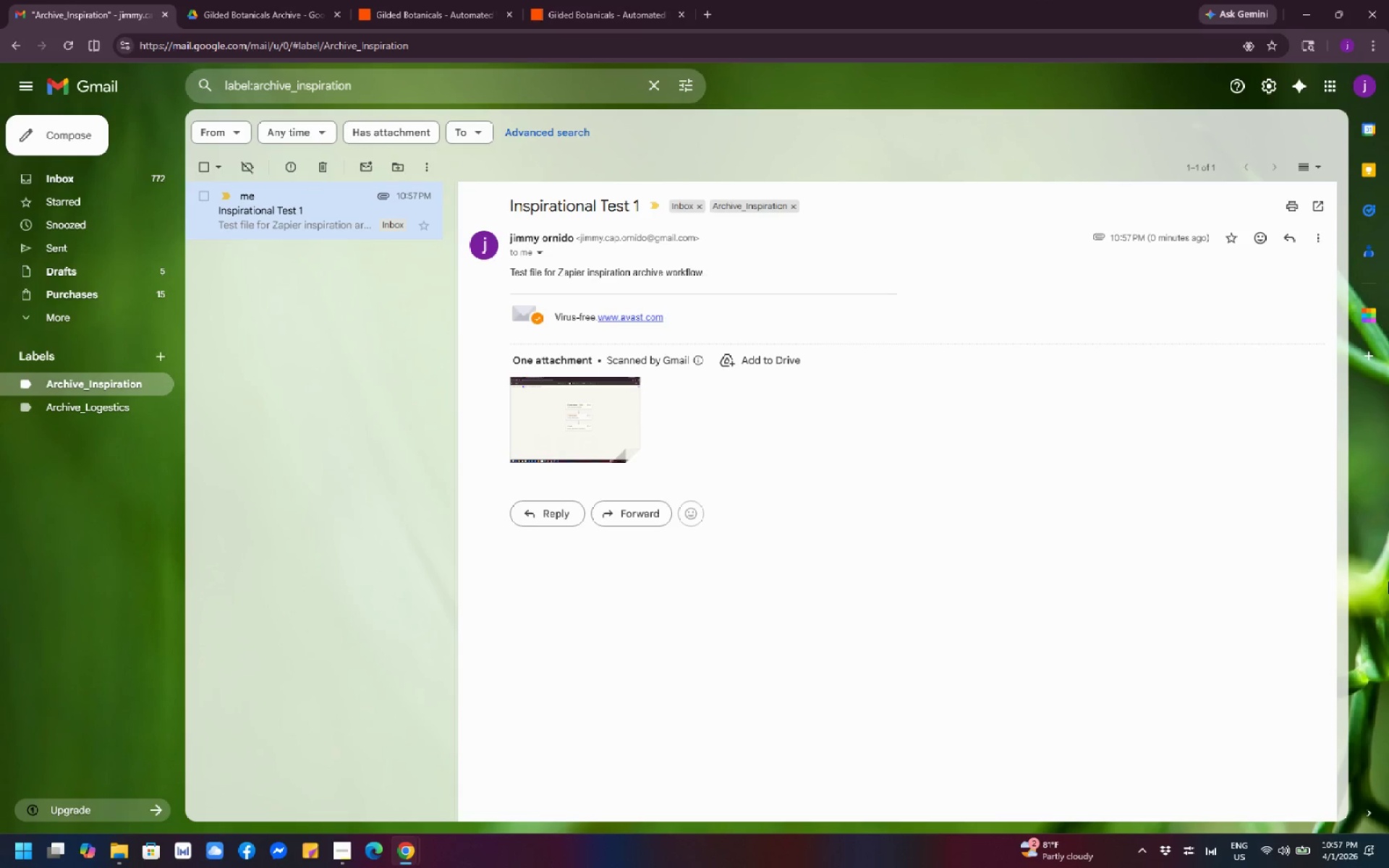 
wait(7.03)
 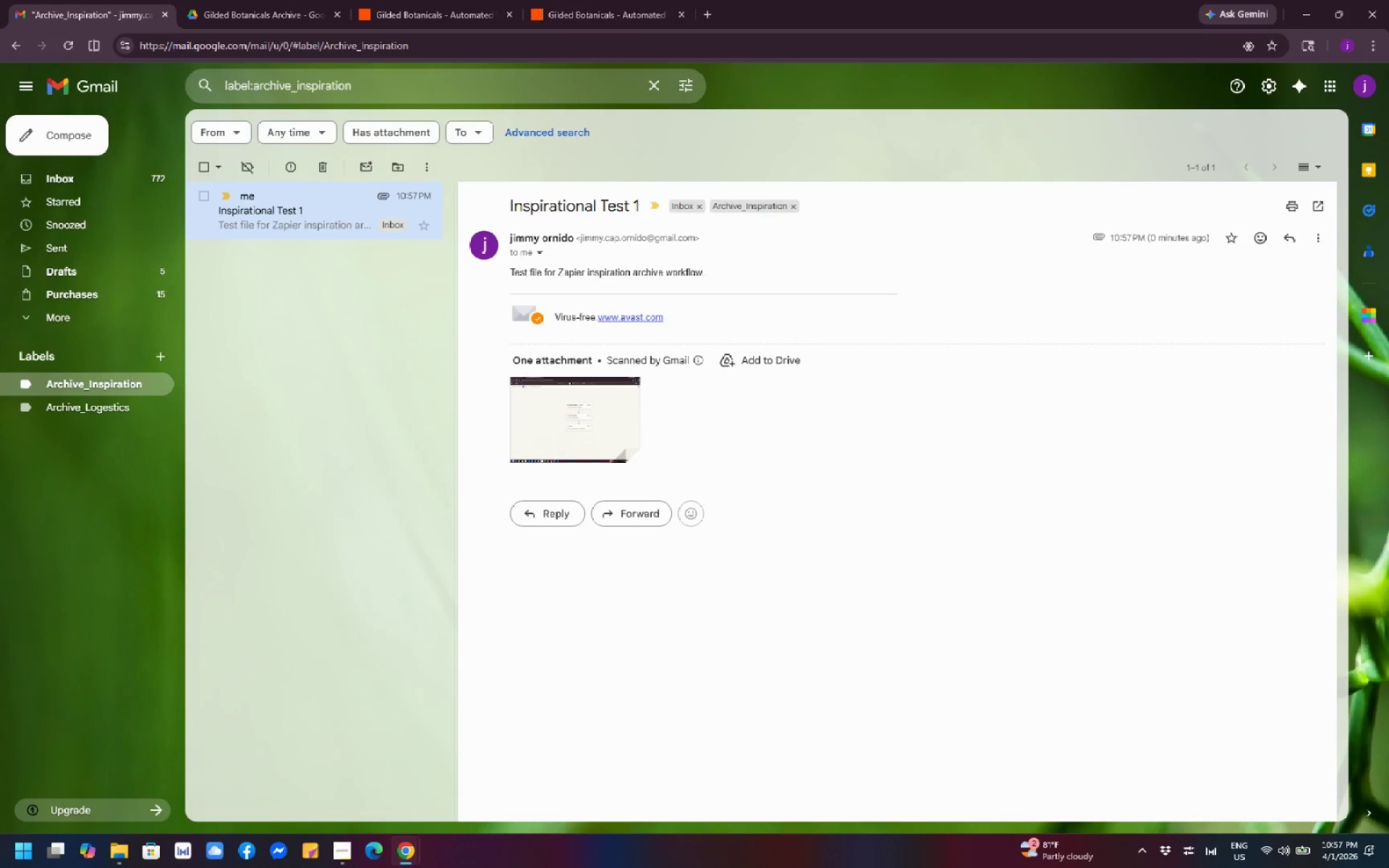 
scroll: coordinate [867, 576], scroll_direction: down, amount: 1.0
 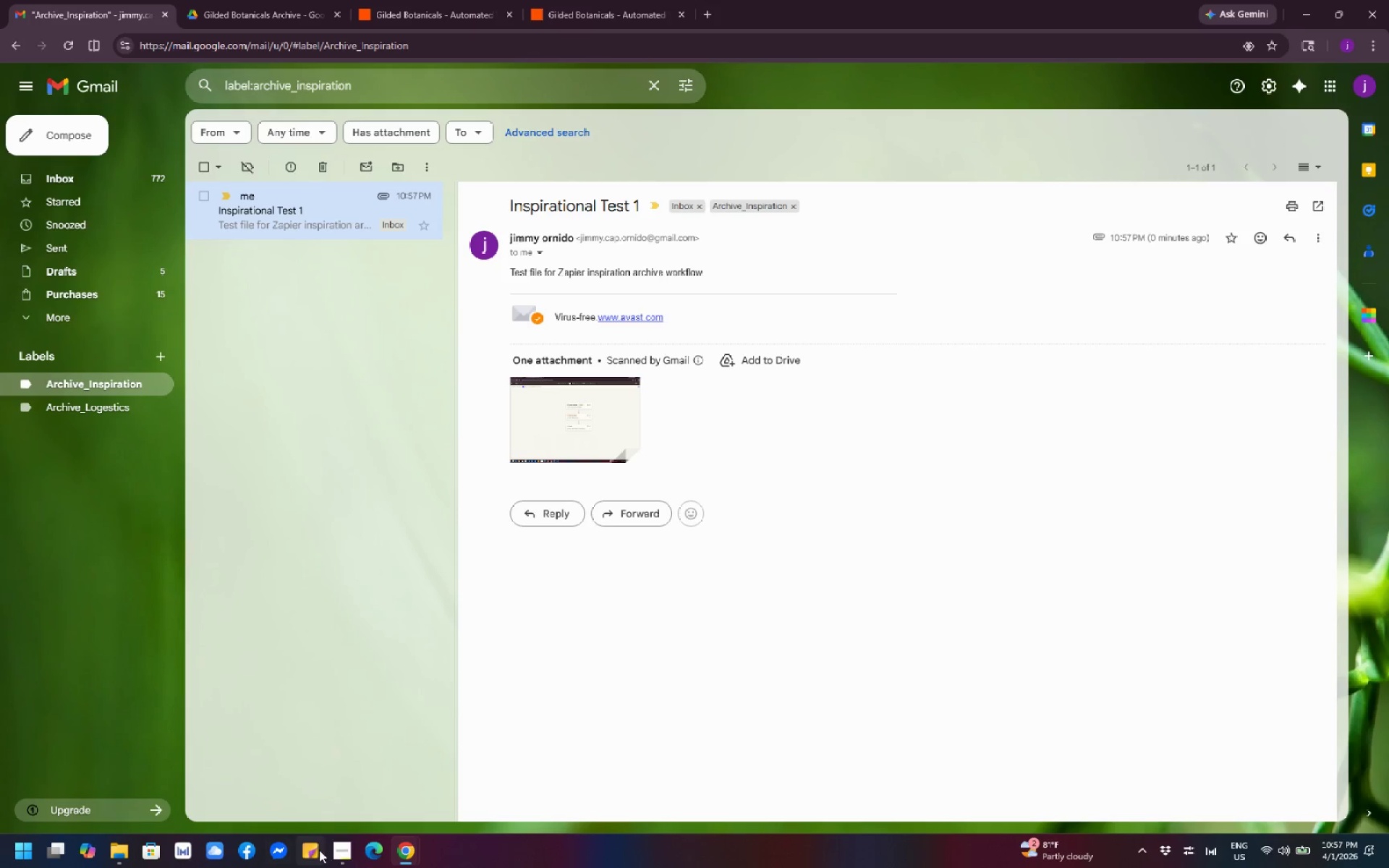 
left_click([343, 854])